 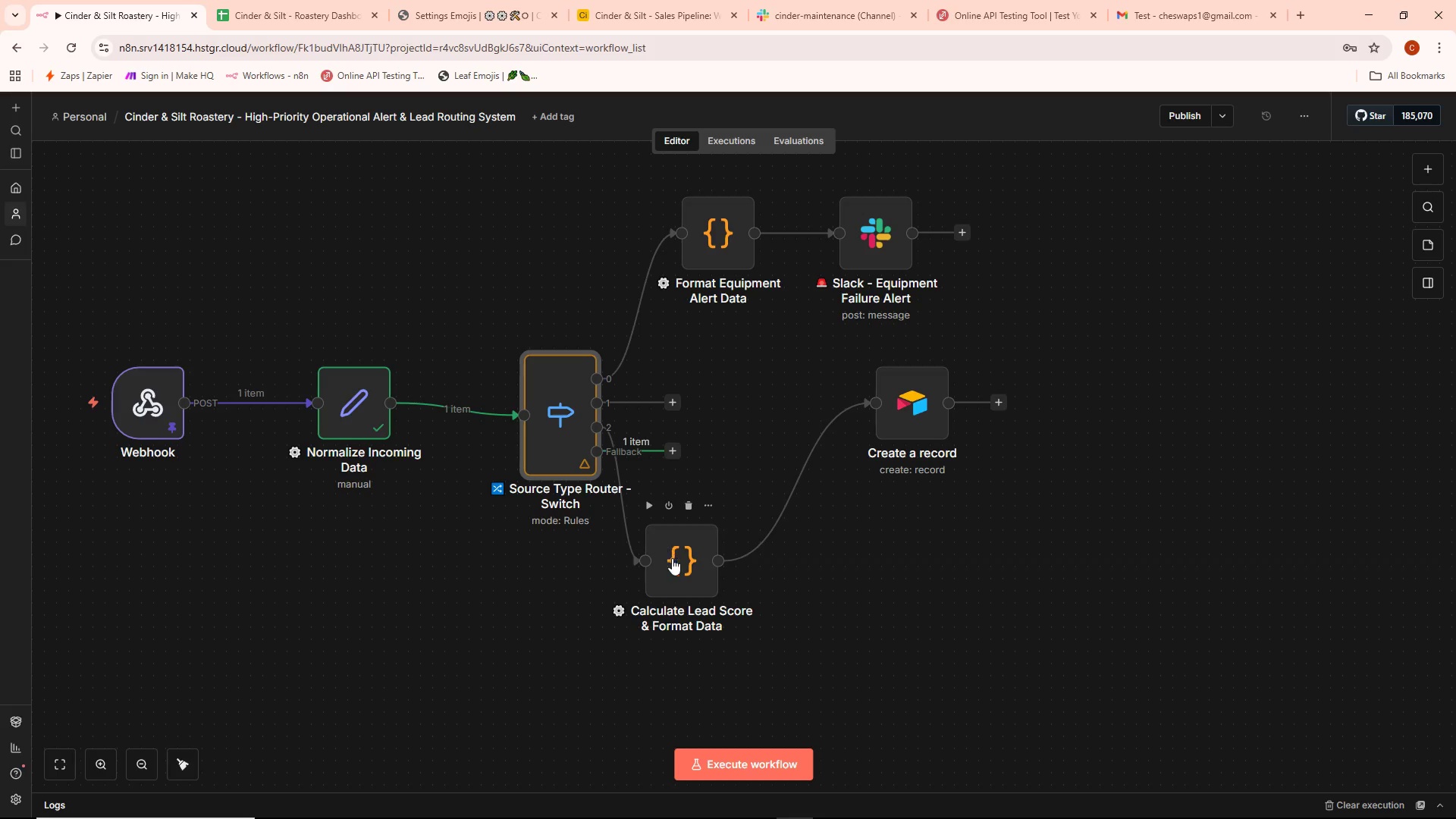 
left_click_drag(start_coordinate=[676, 563], to_coordinate=[730, 433])
 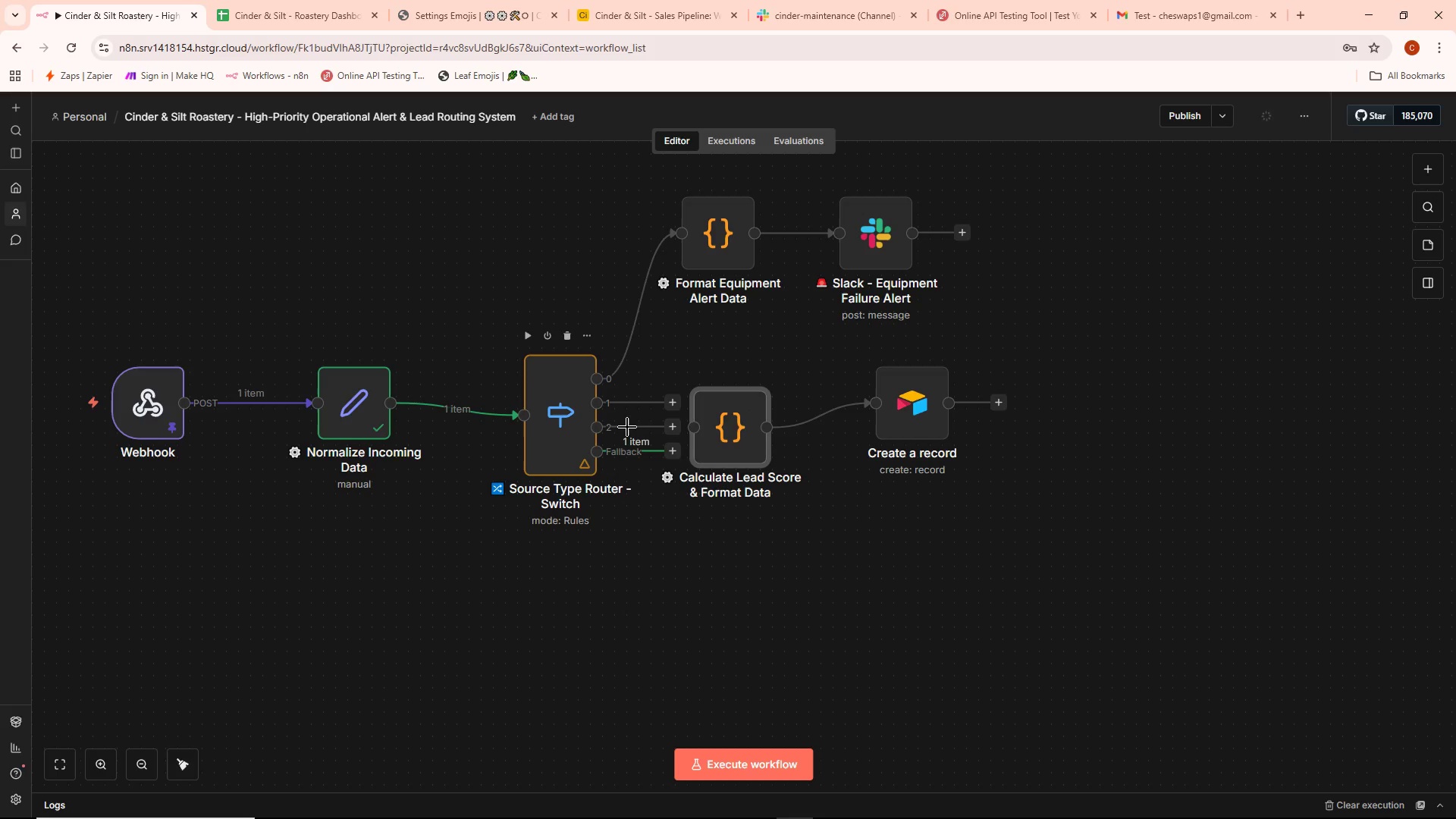 
left_click_drag(start_coordinate=[673, 400], to_coordinate=[717, 417])
 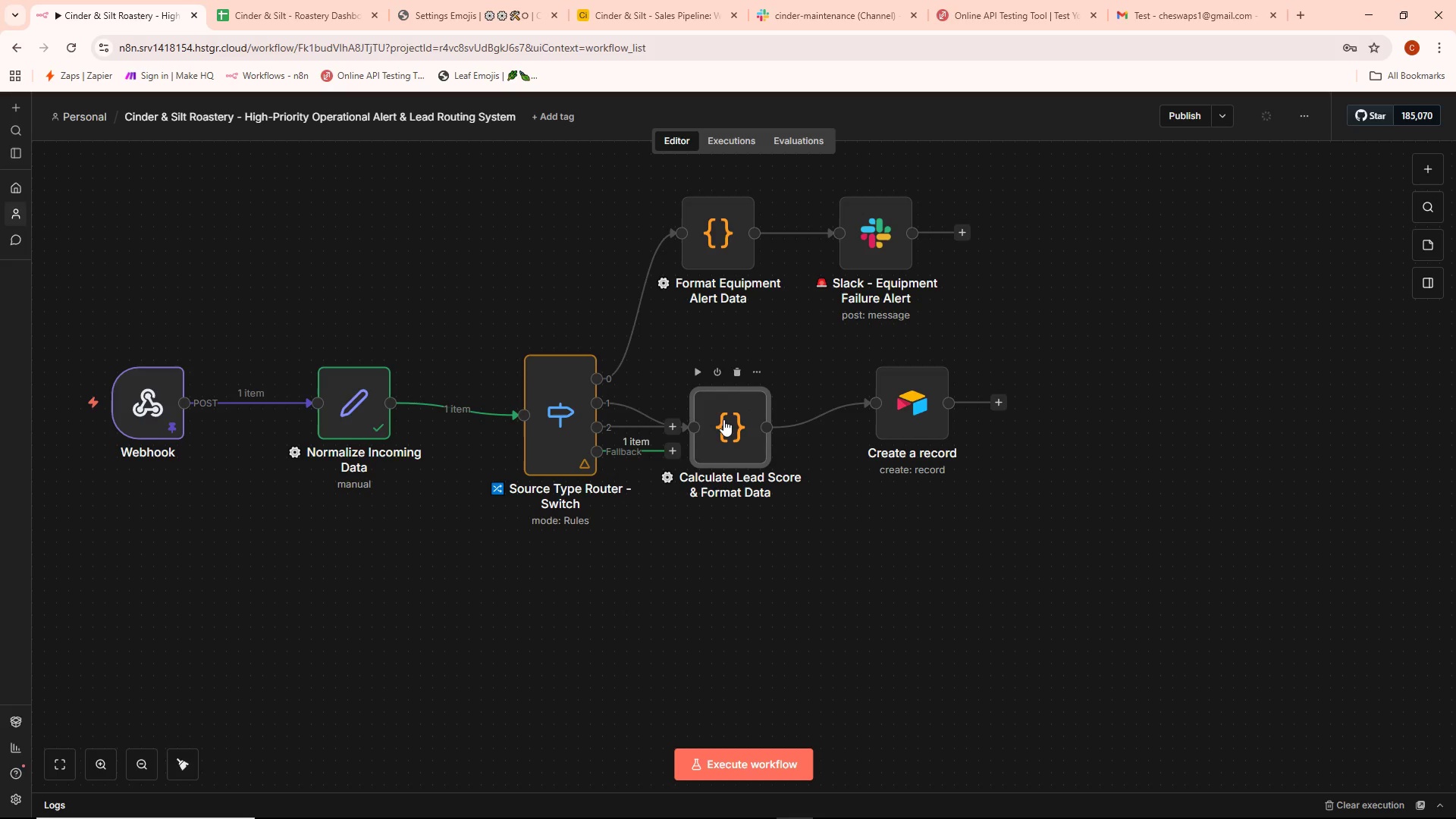 
left_click_drag(start_coordinate=[726, 420], to_coordinate=[725, 398])
 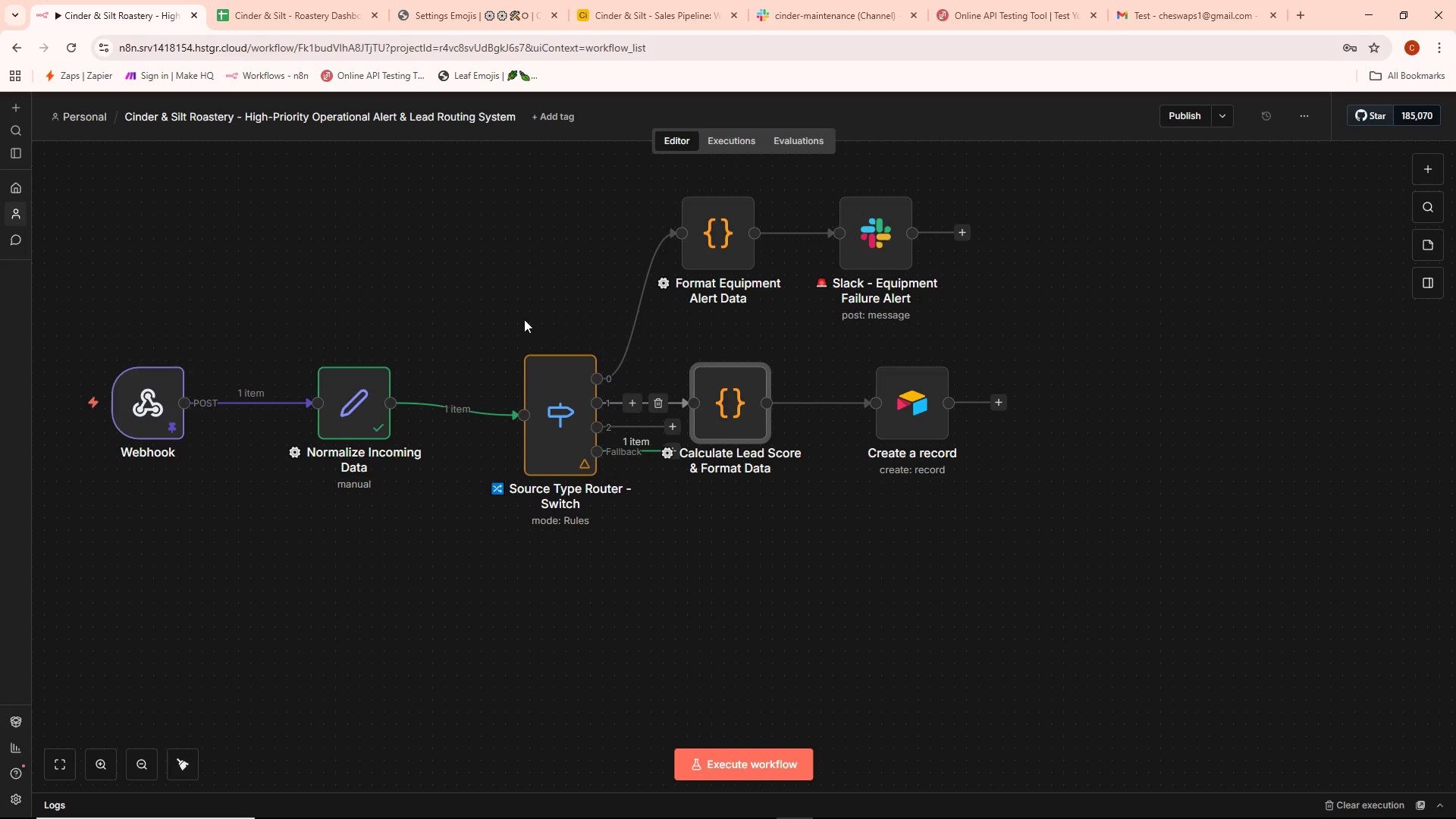 
left_click([526, 336])
 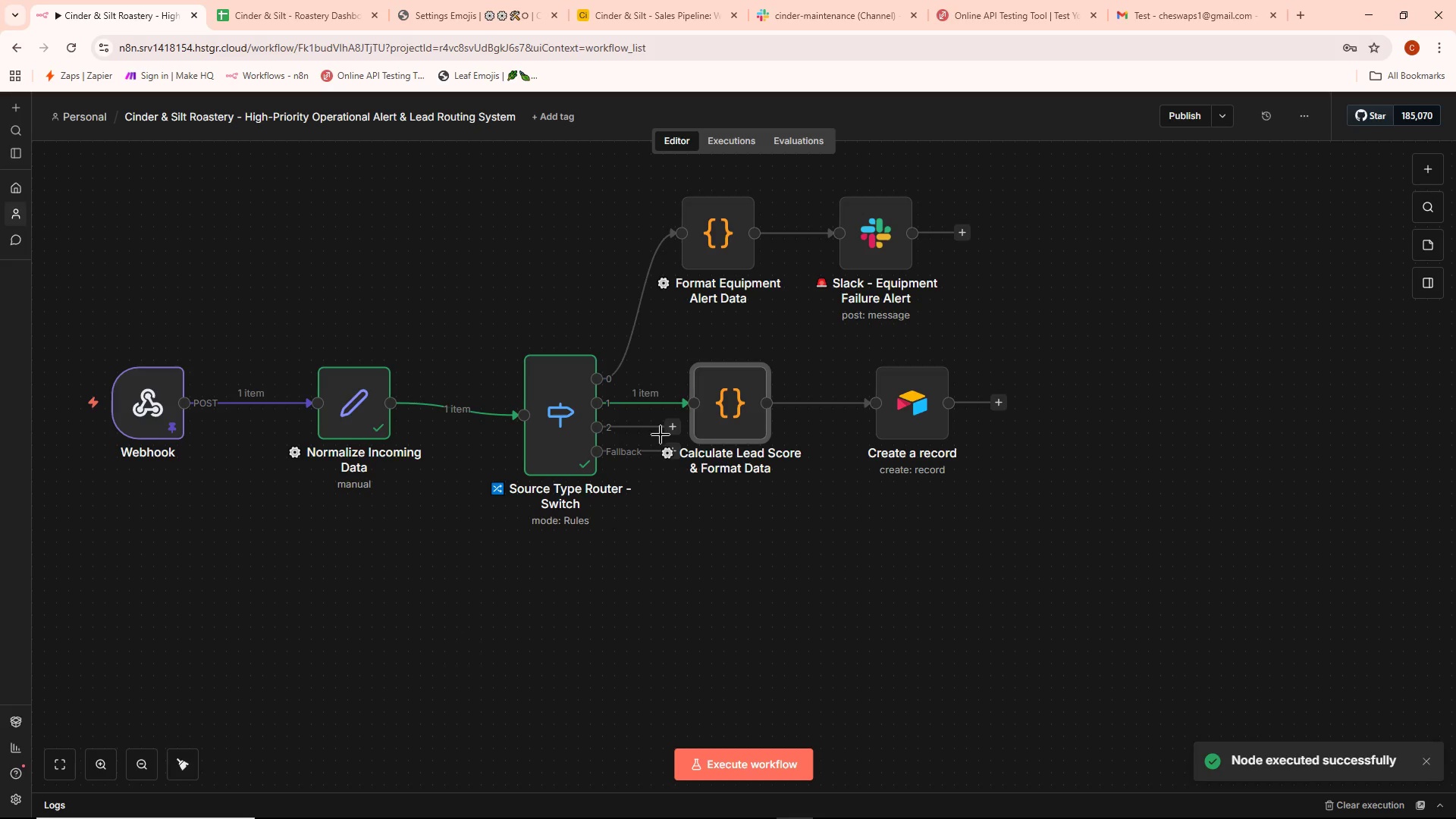 
double_click([539, 419])
 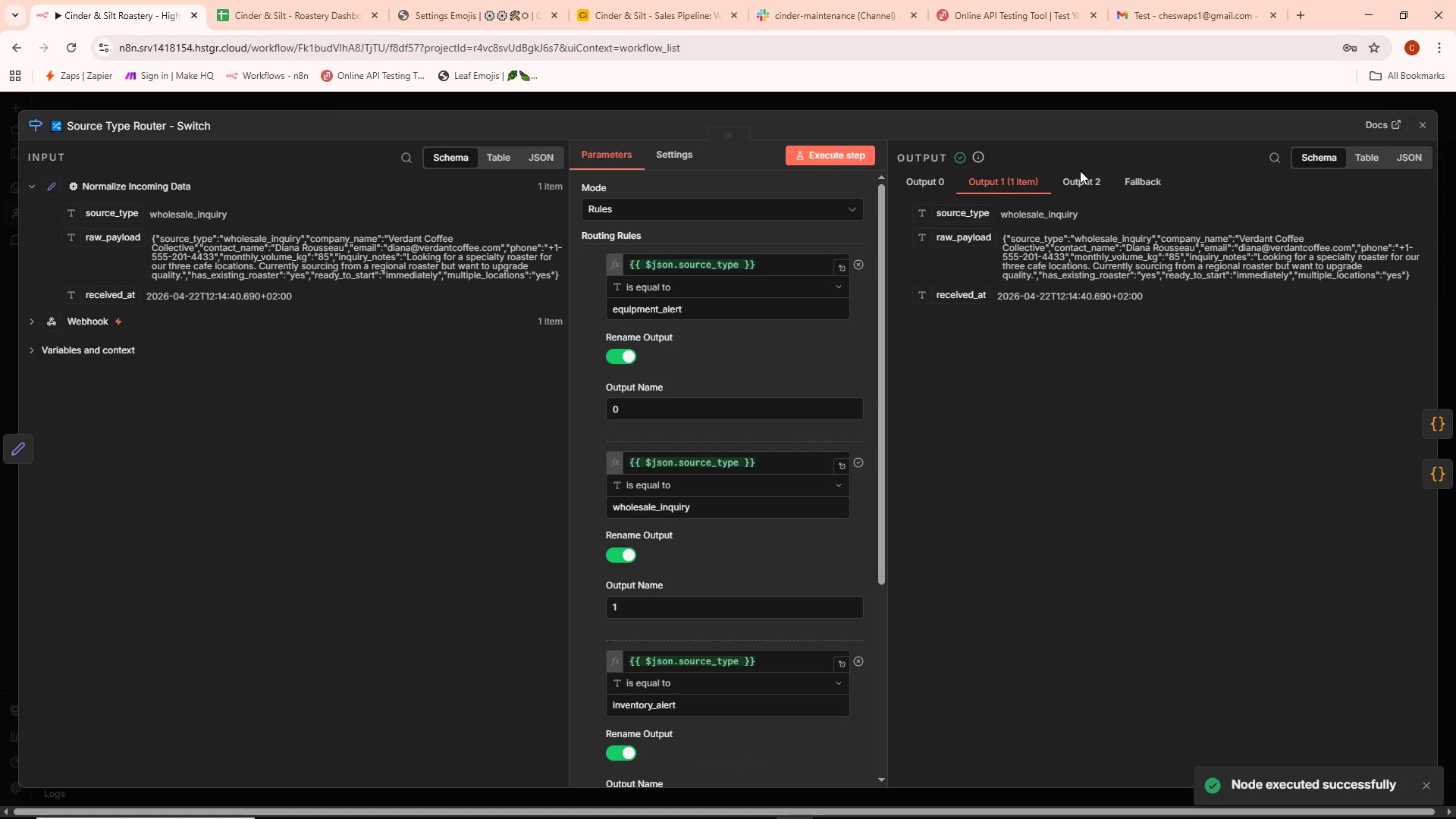 
left_click([1081, 183])
 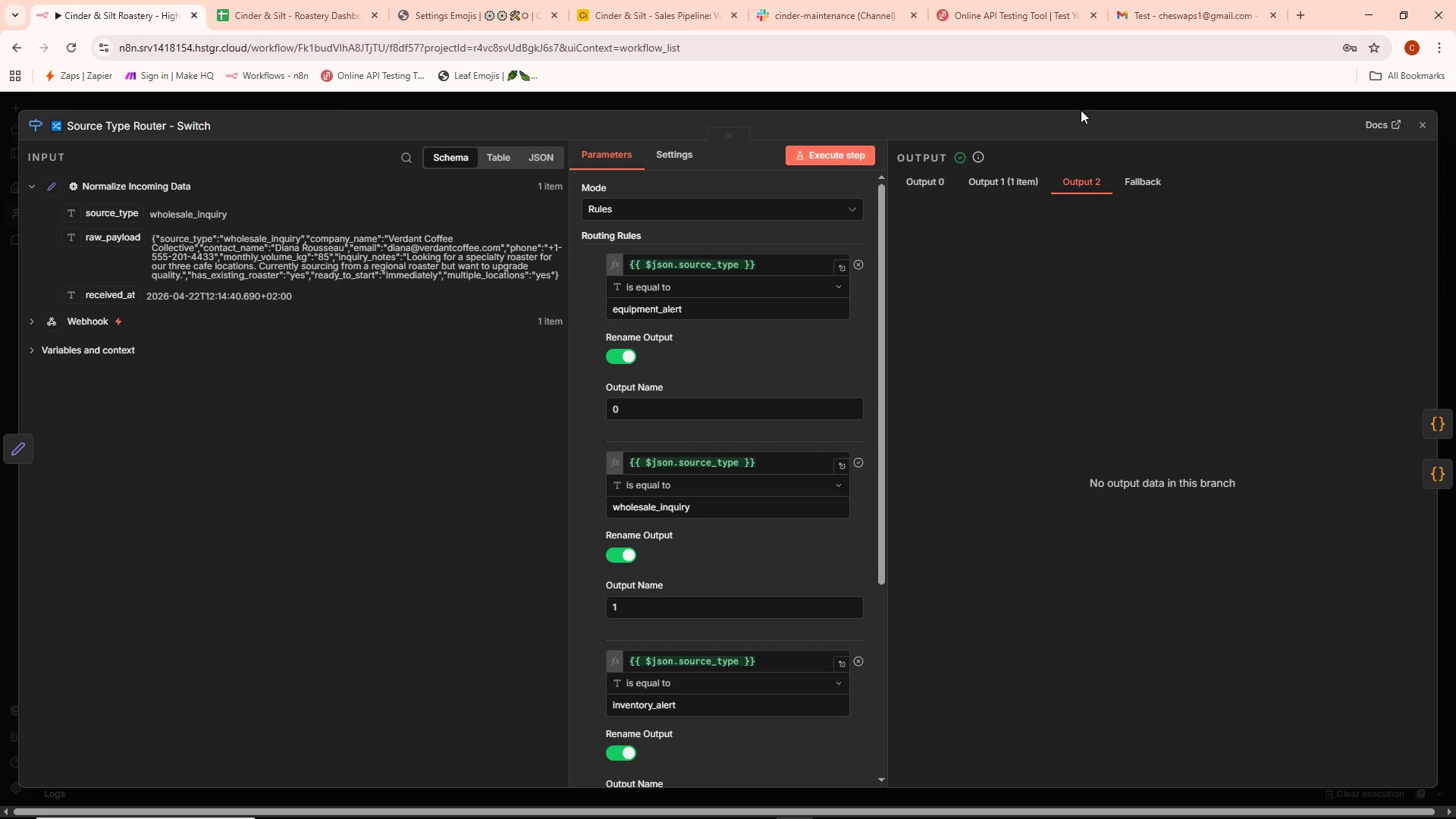 
left_click([1076, 96])
 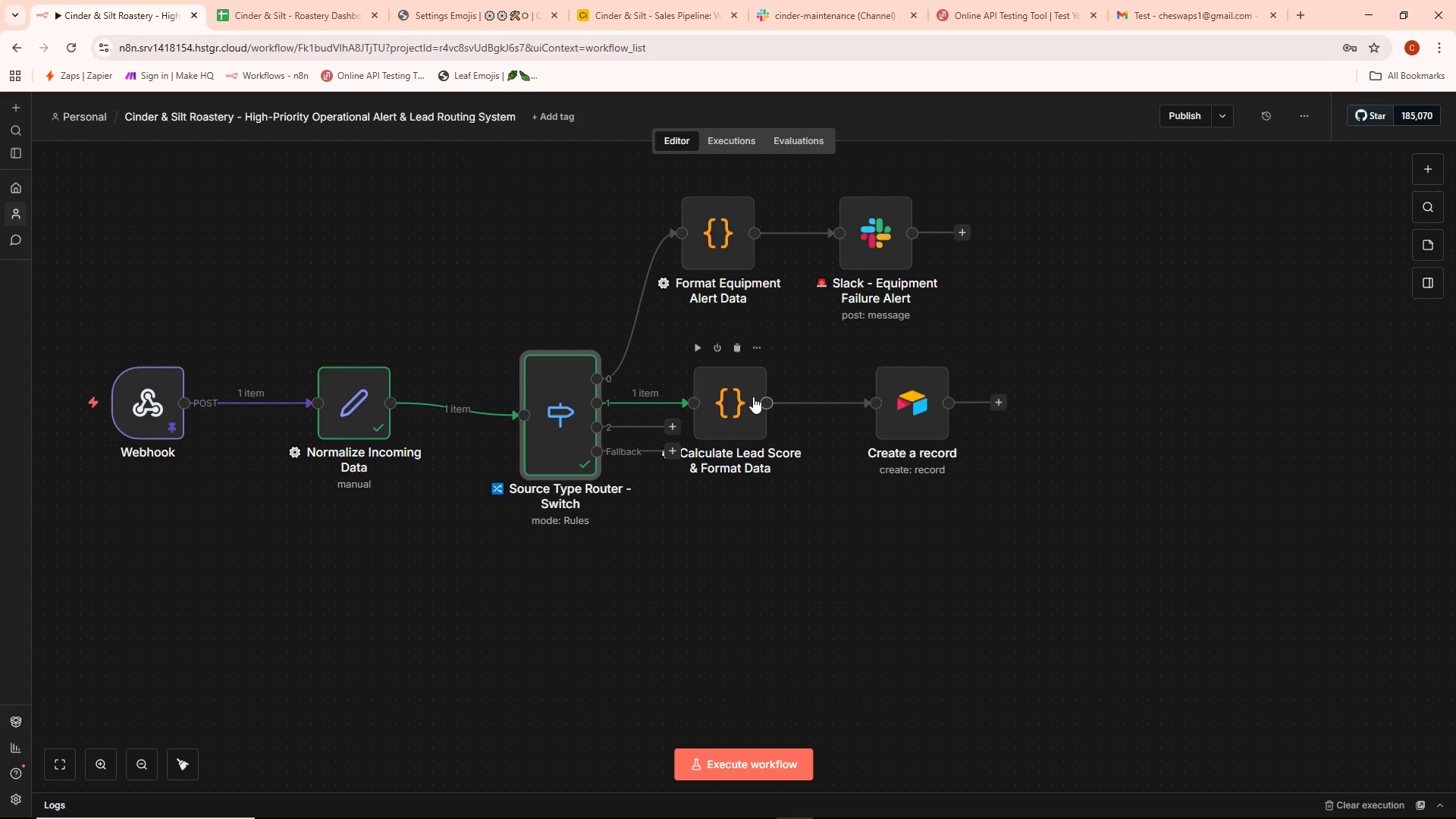 
double_click([748, 397])
 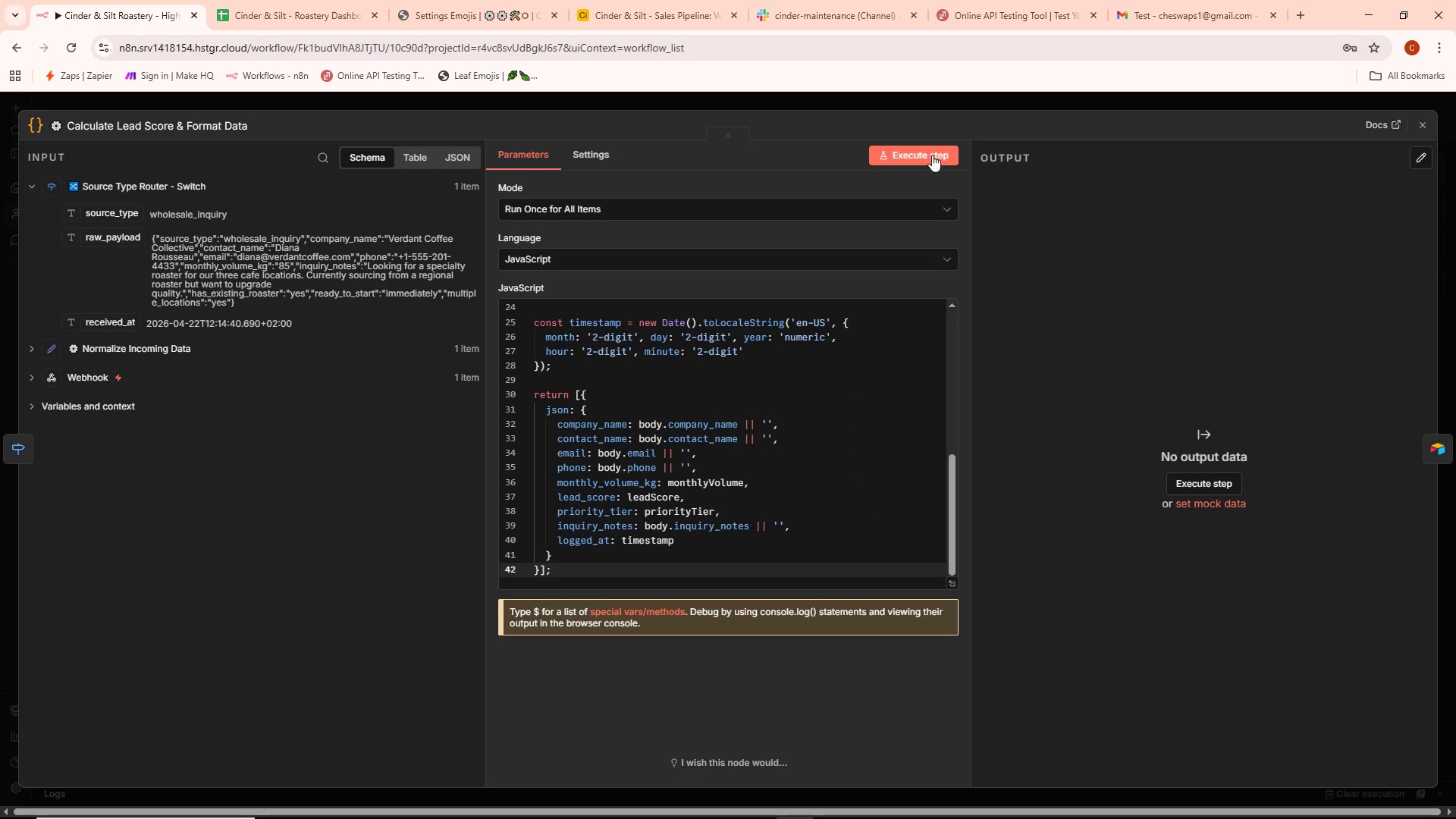 
left_click([925, 156])
 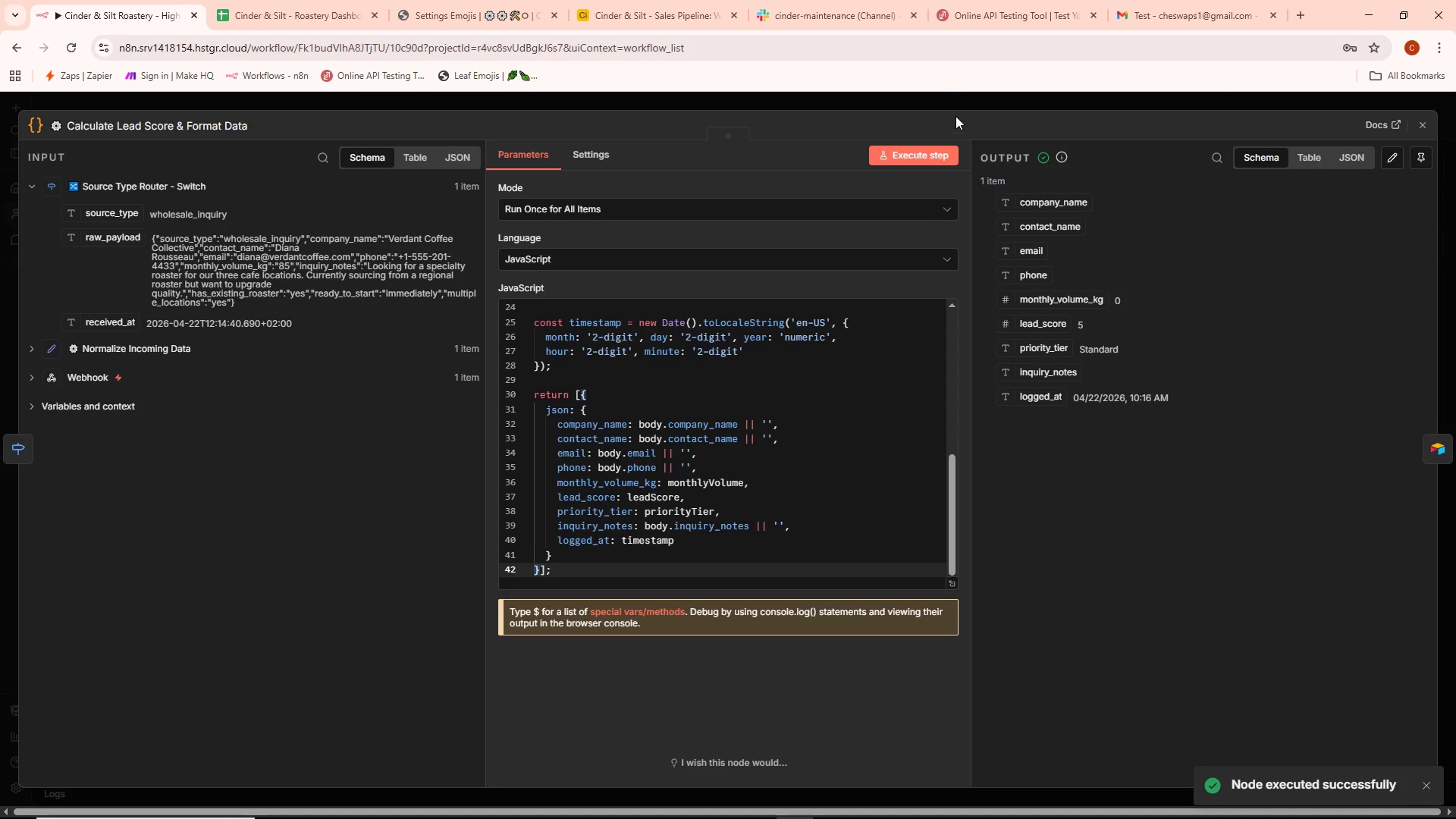 
left_click([937, 105])
 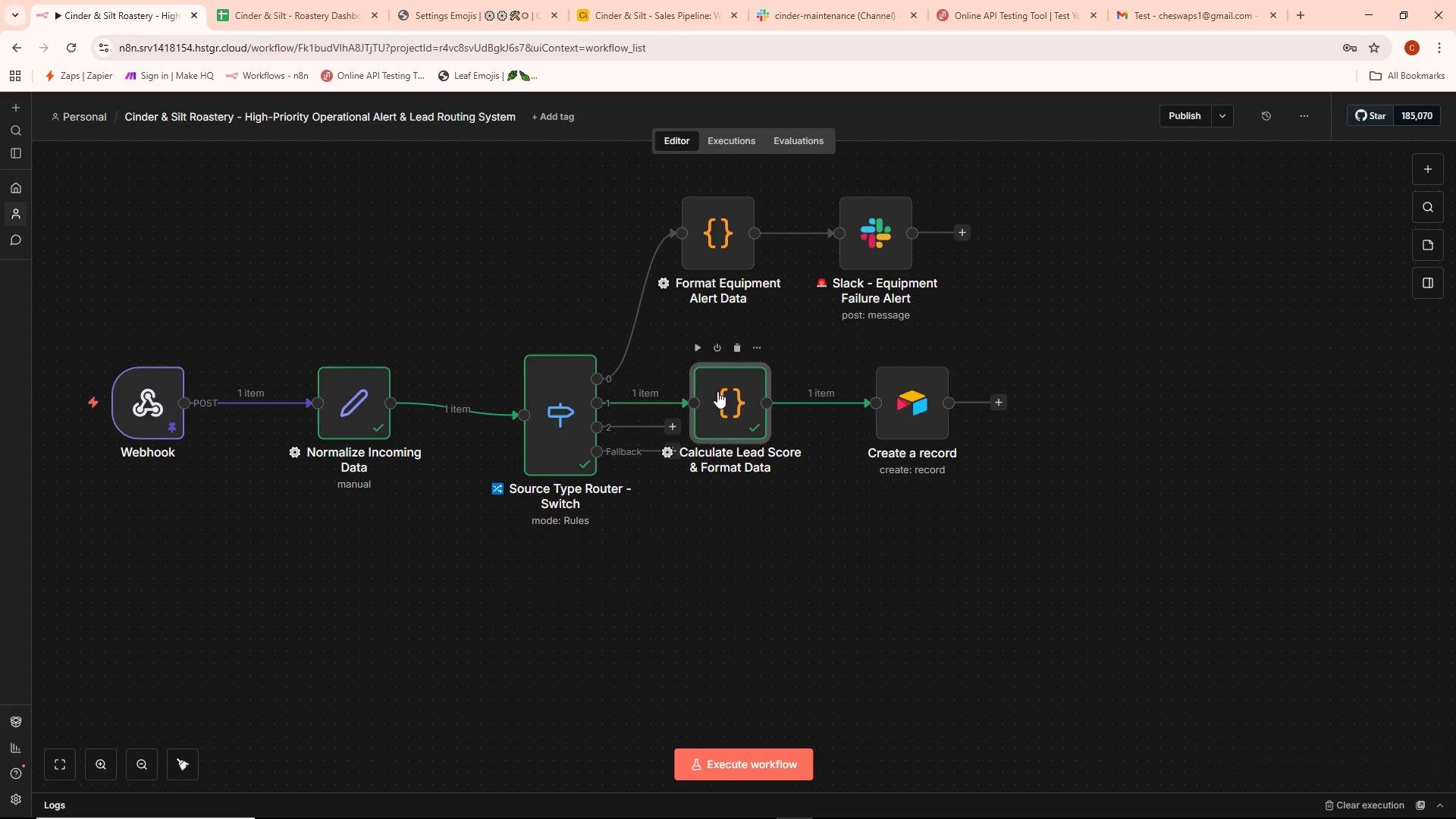 
left_click_drag(start_coordinate=[714, 402], to_coordinate=[713, 392])
 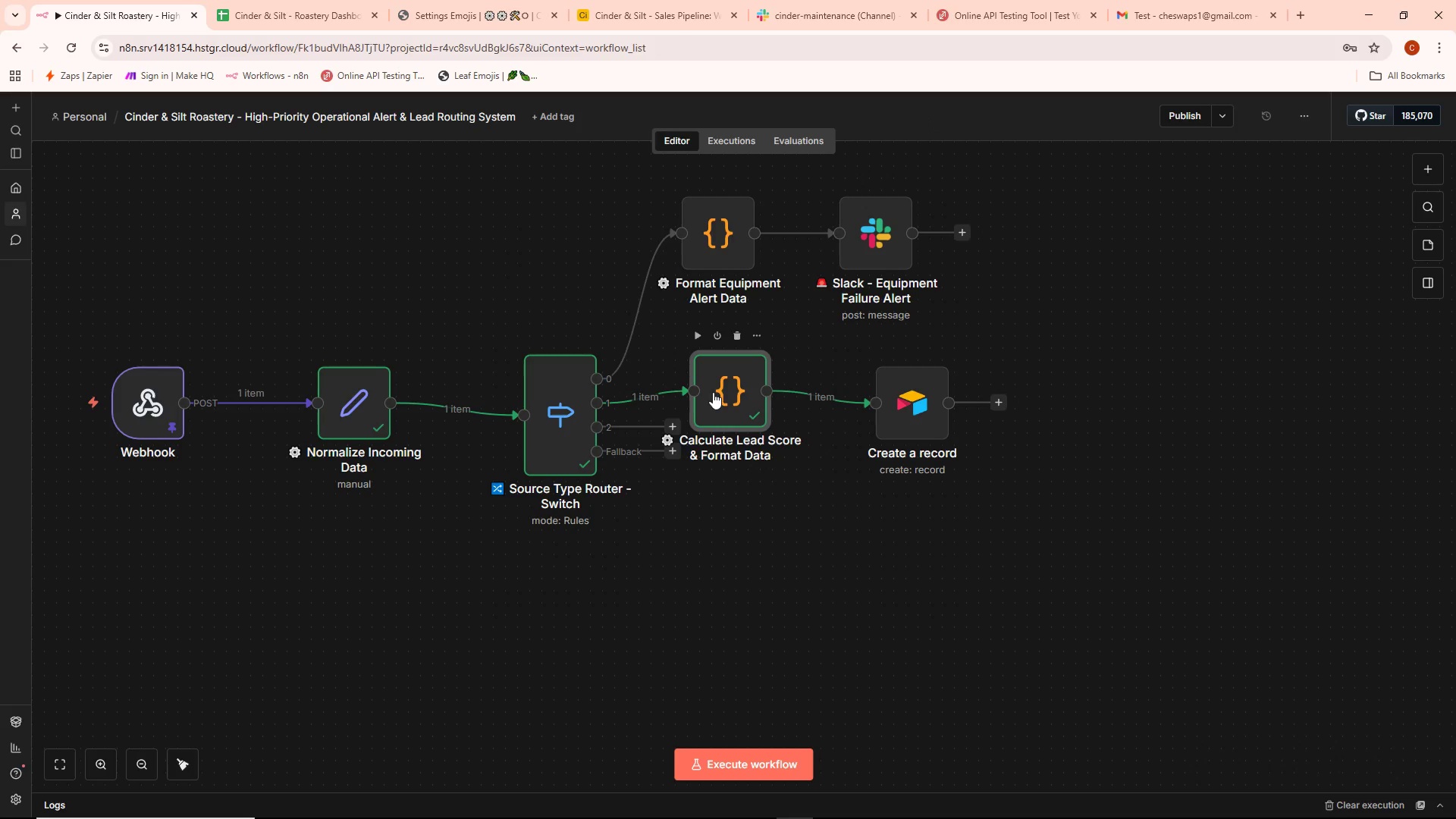 
left_click_drag(start_coordinate=[713, 392], to_coordinate=[716, 399])
 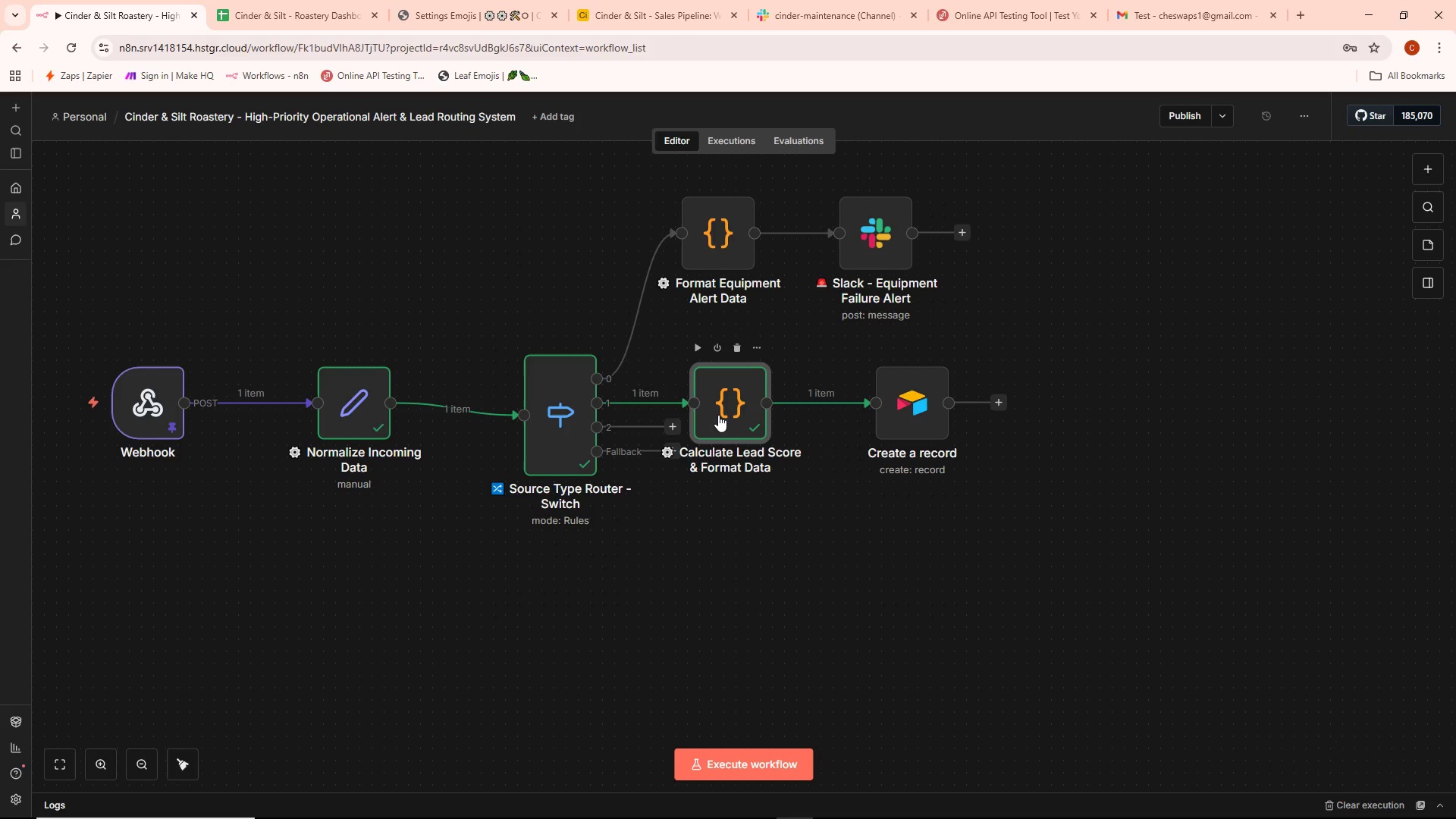 
left_click([720, 417])
 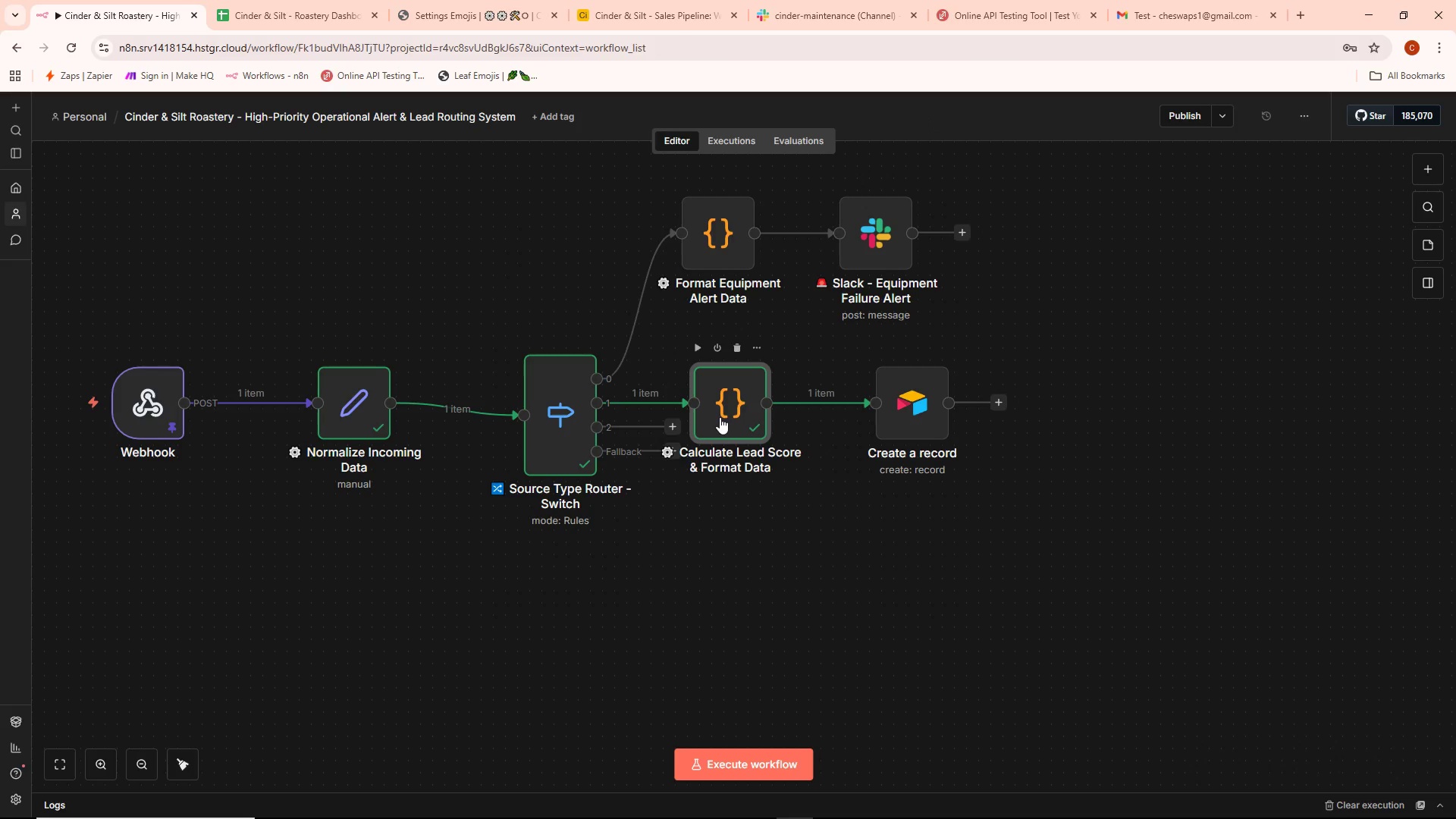 
left_click([720, 417])
 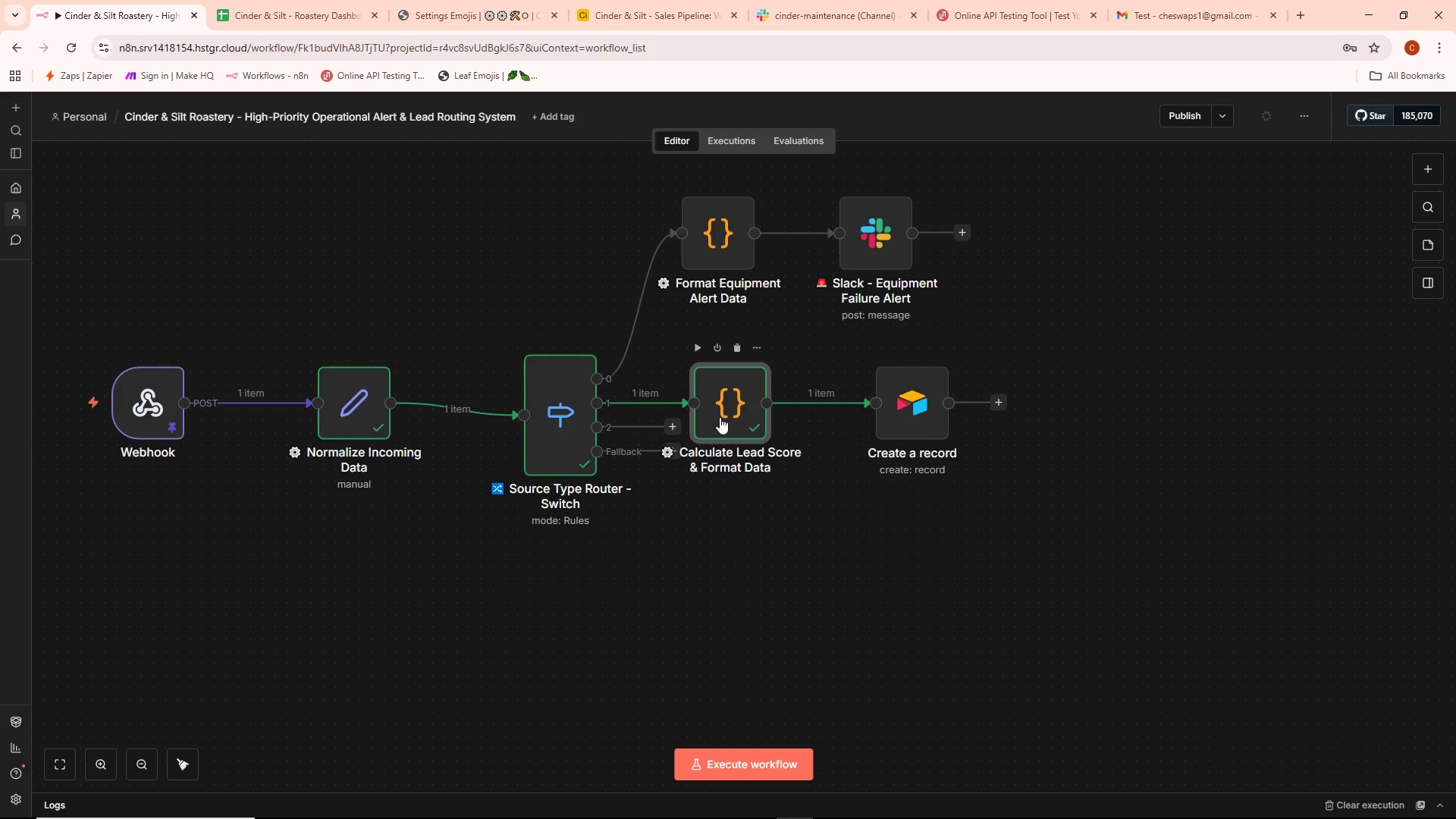 
double_click([721, 417])
 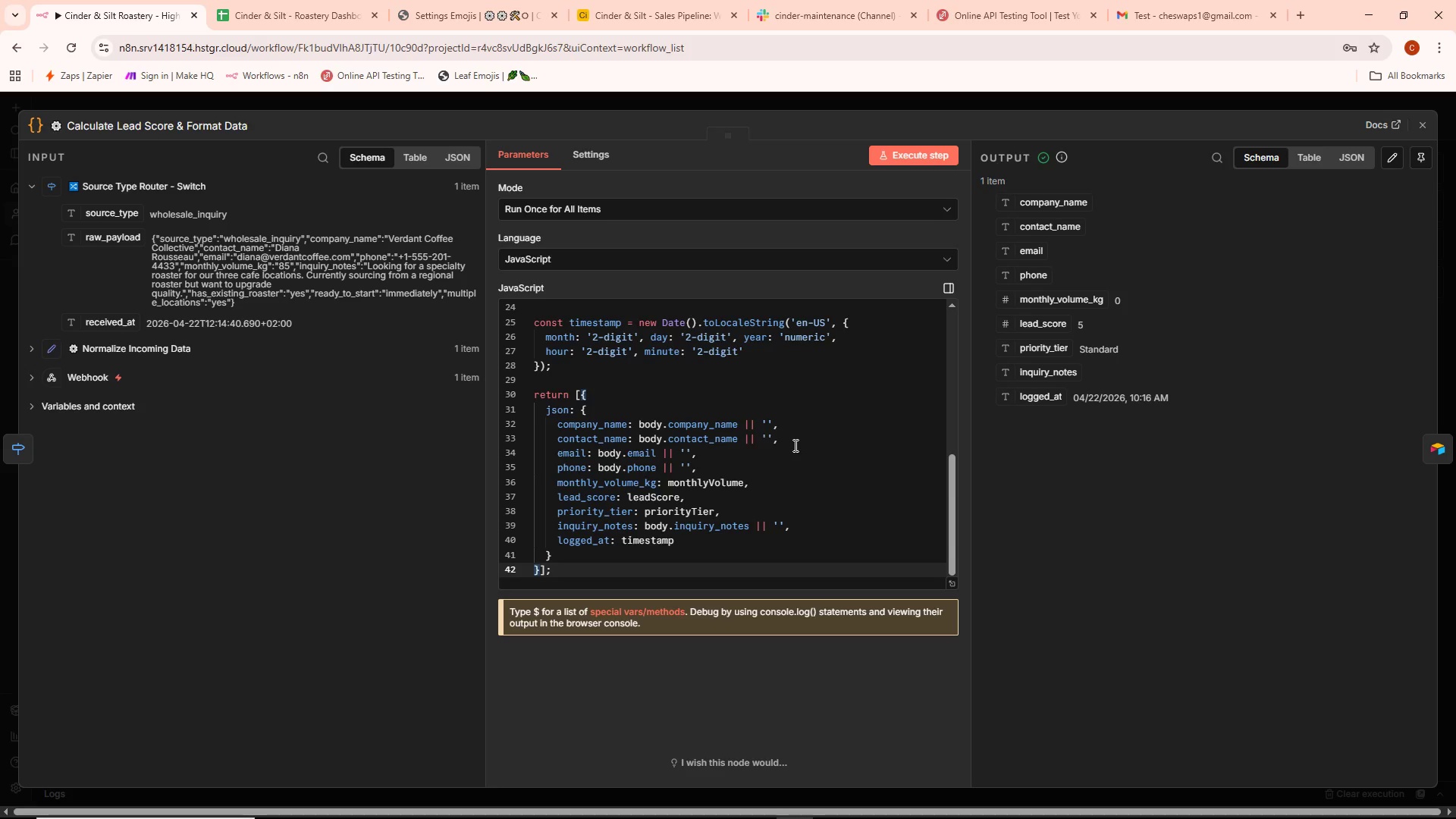 
wait(5.58)
 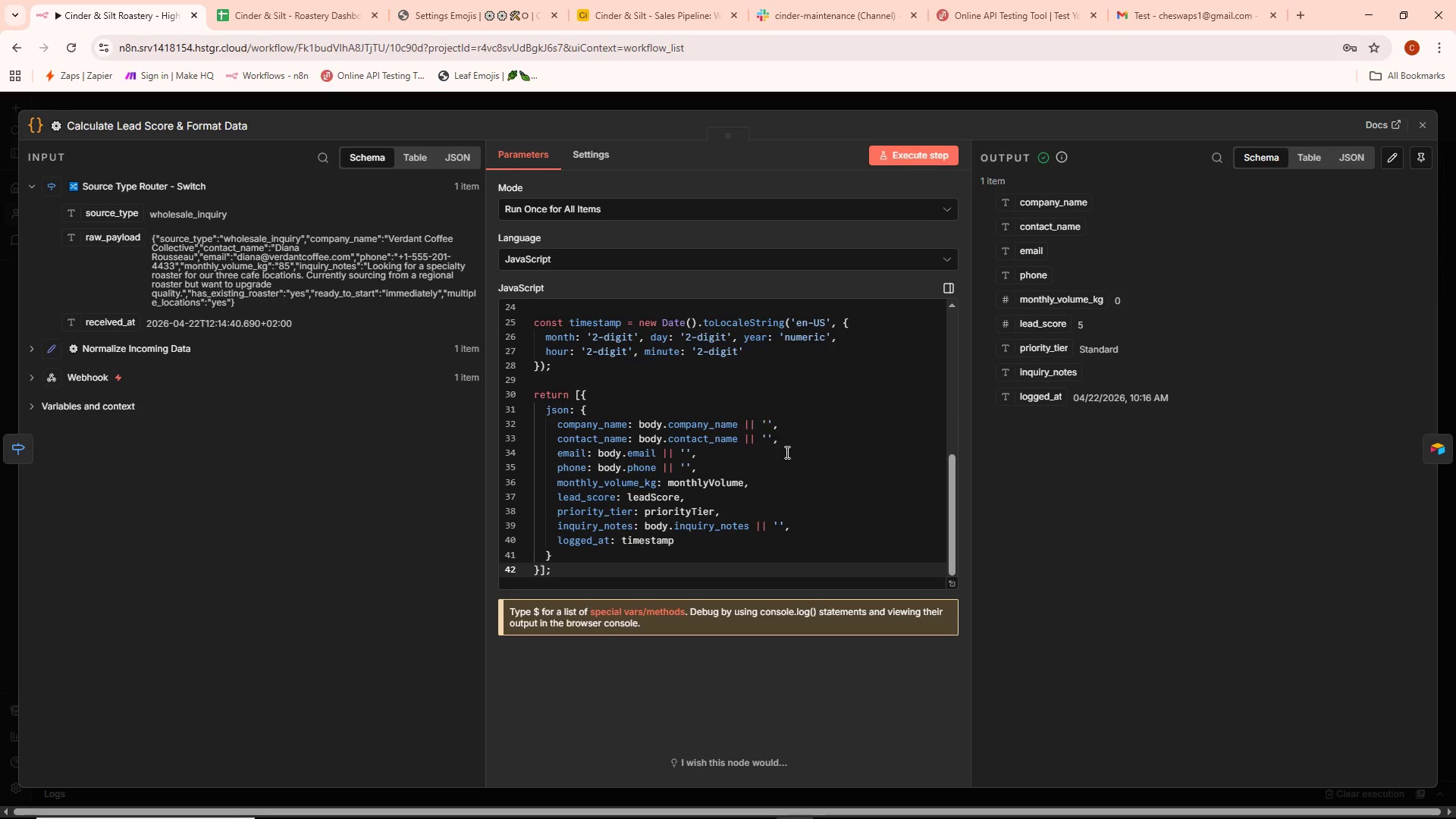 
scroll: coordinate [794, 442], scroll_direction: up, amount: 4.0
 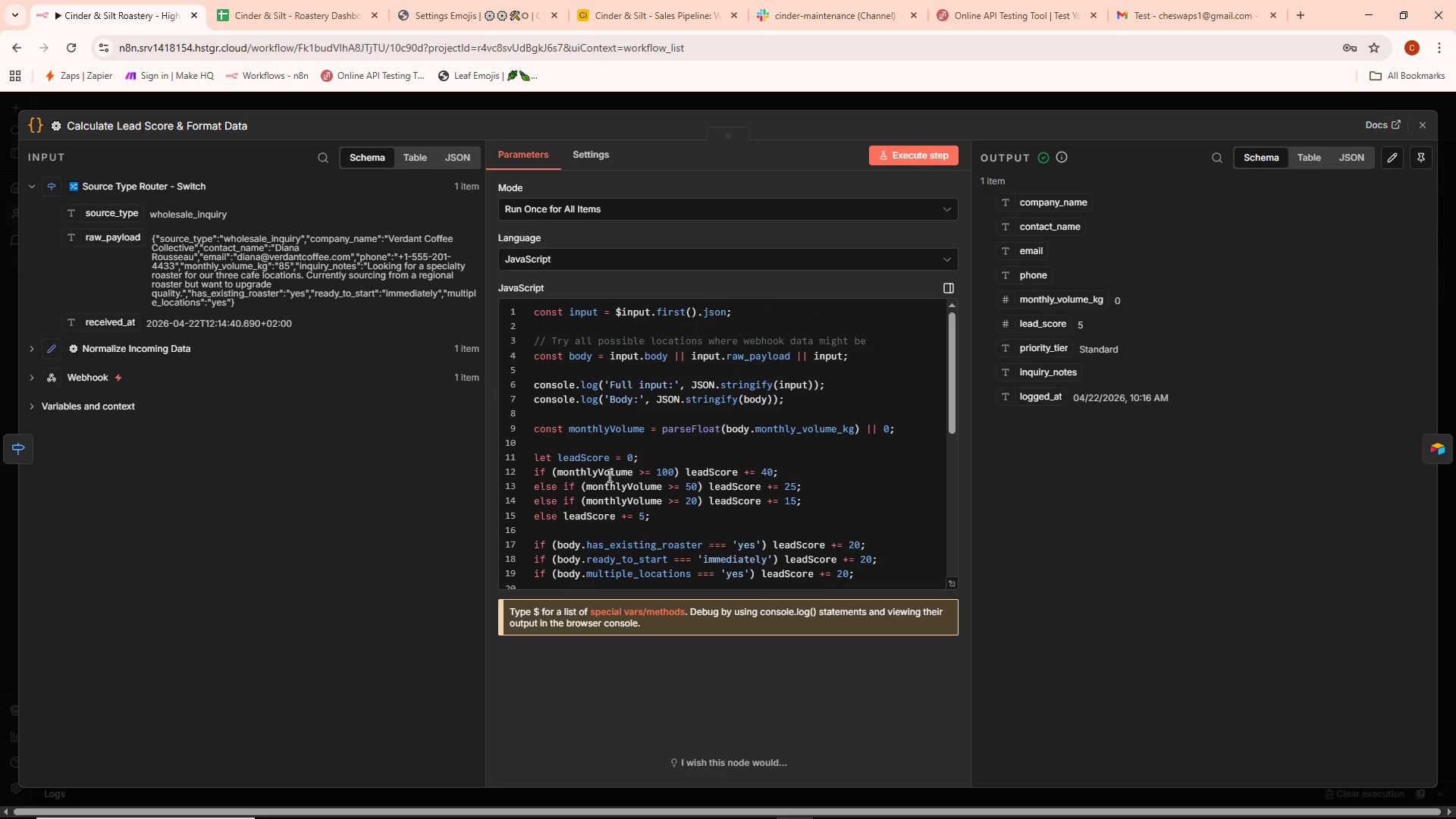 
scroll: coordinate [730, 431], scroll_direction: down, amount: 7.0
 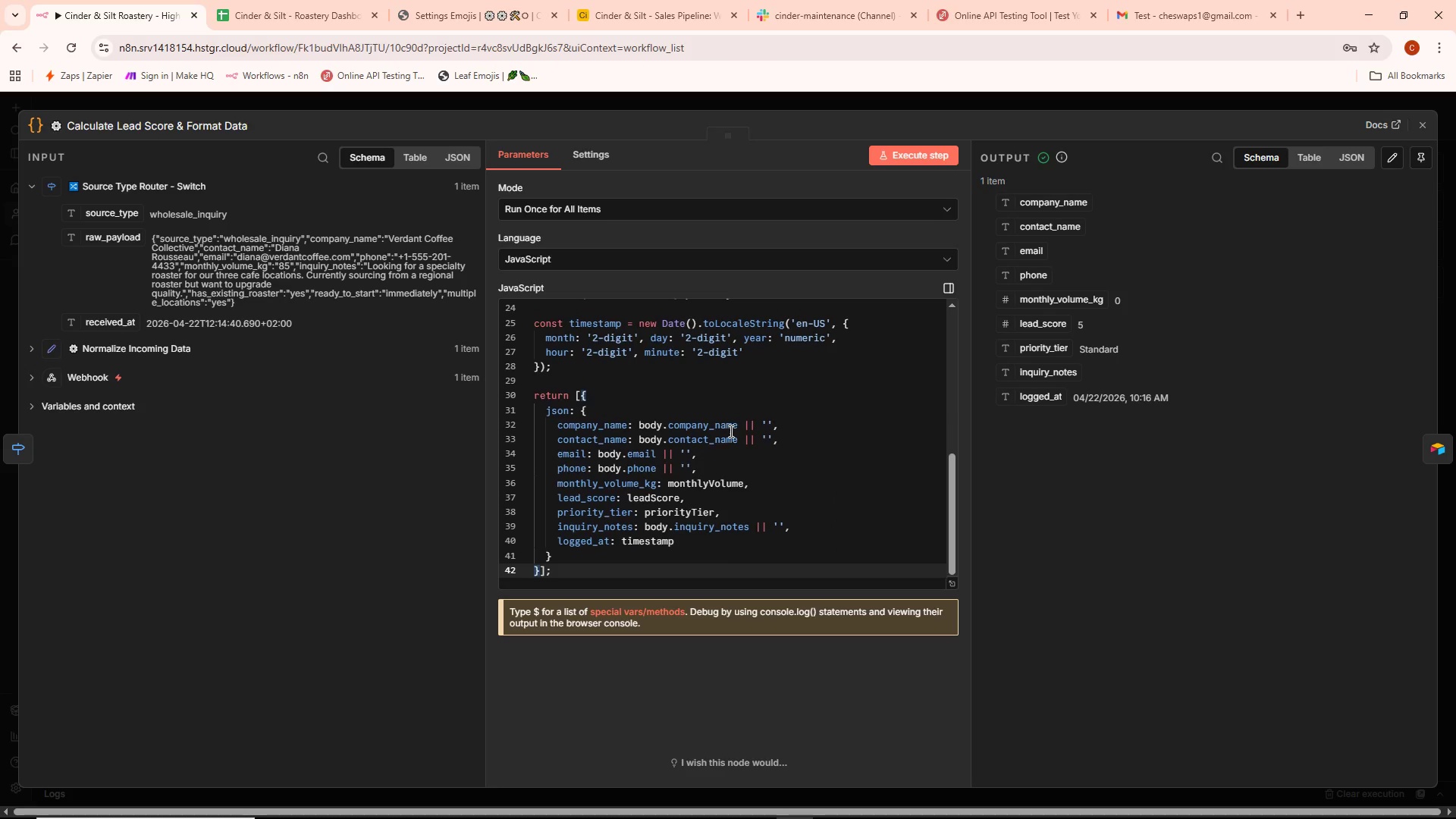 
scroll: coordinate [730, 431], scroll_direction: up, amount: 6.0
 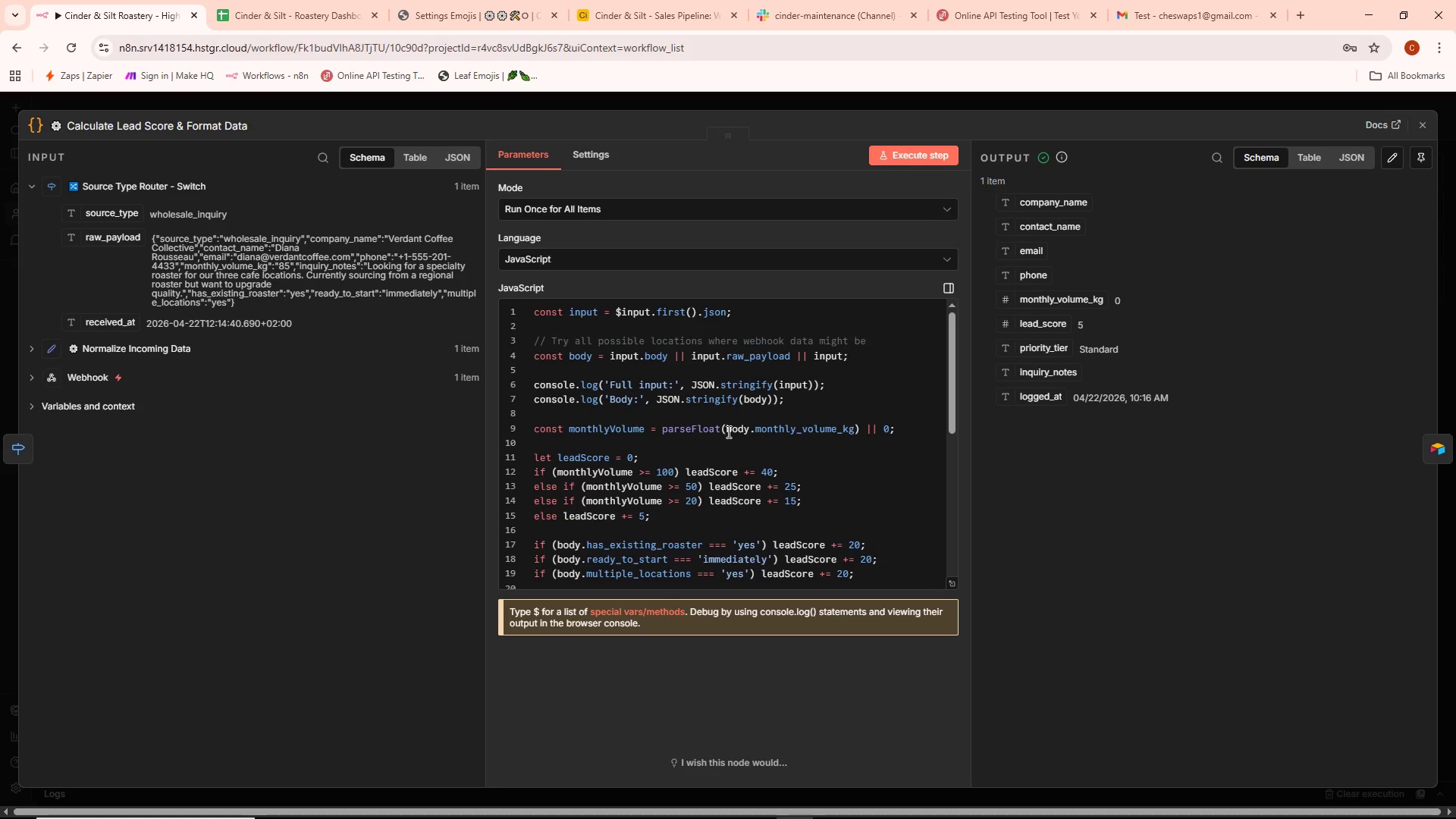 
scroll: coordinate [727, 431], scroll_direction: down, amount: 8.0
 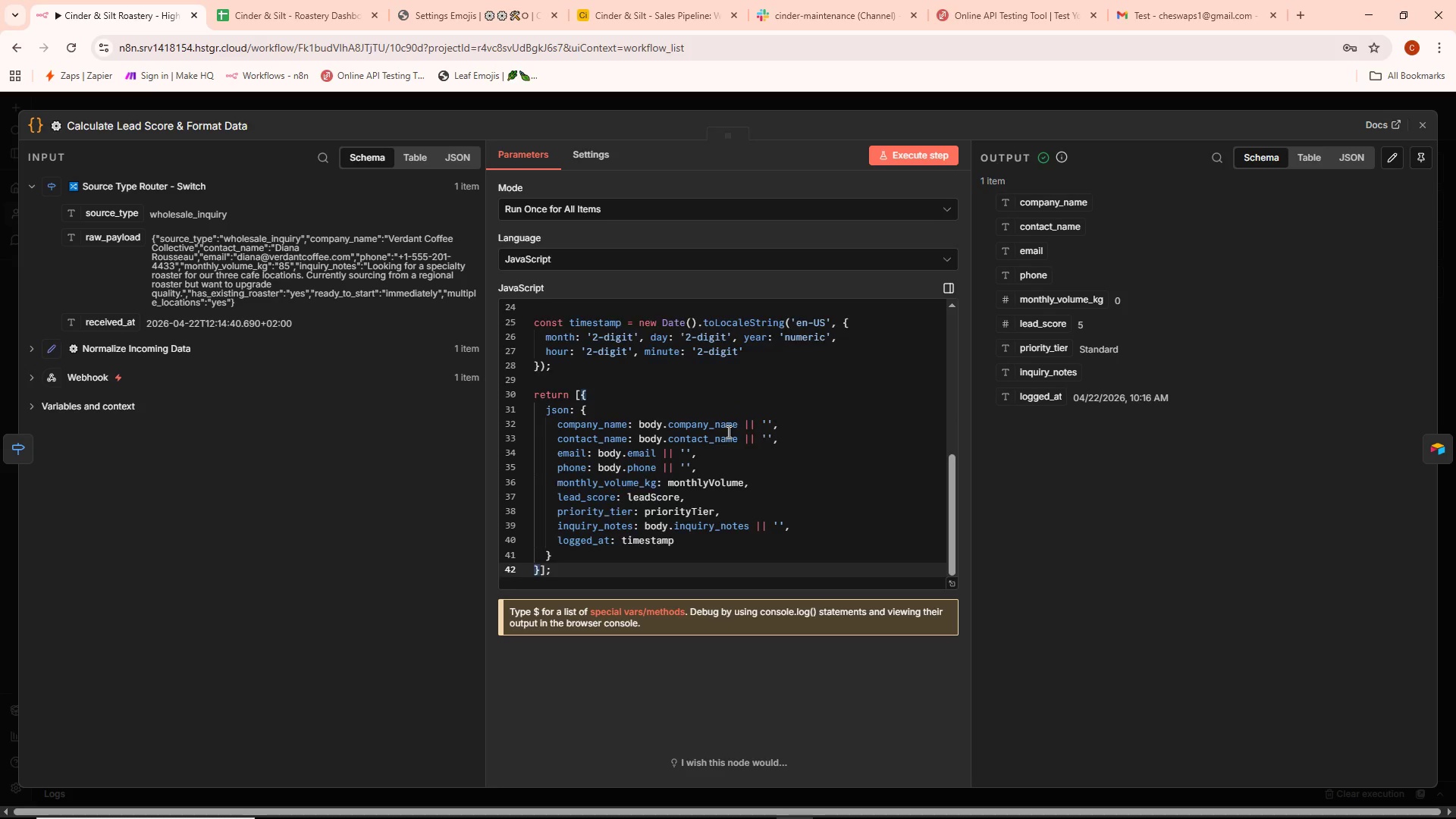 
scroll: coordinate [727, 431], scroll_direction: up, amount: 8.0
 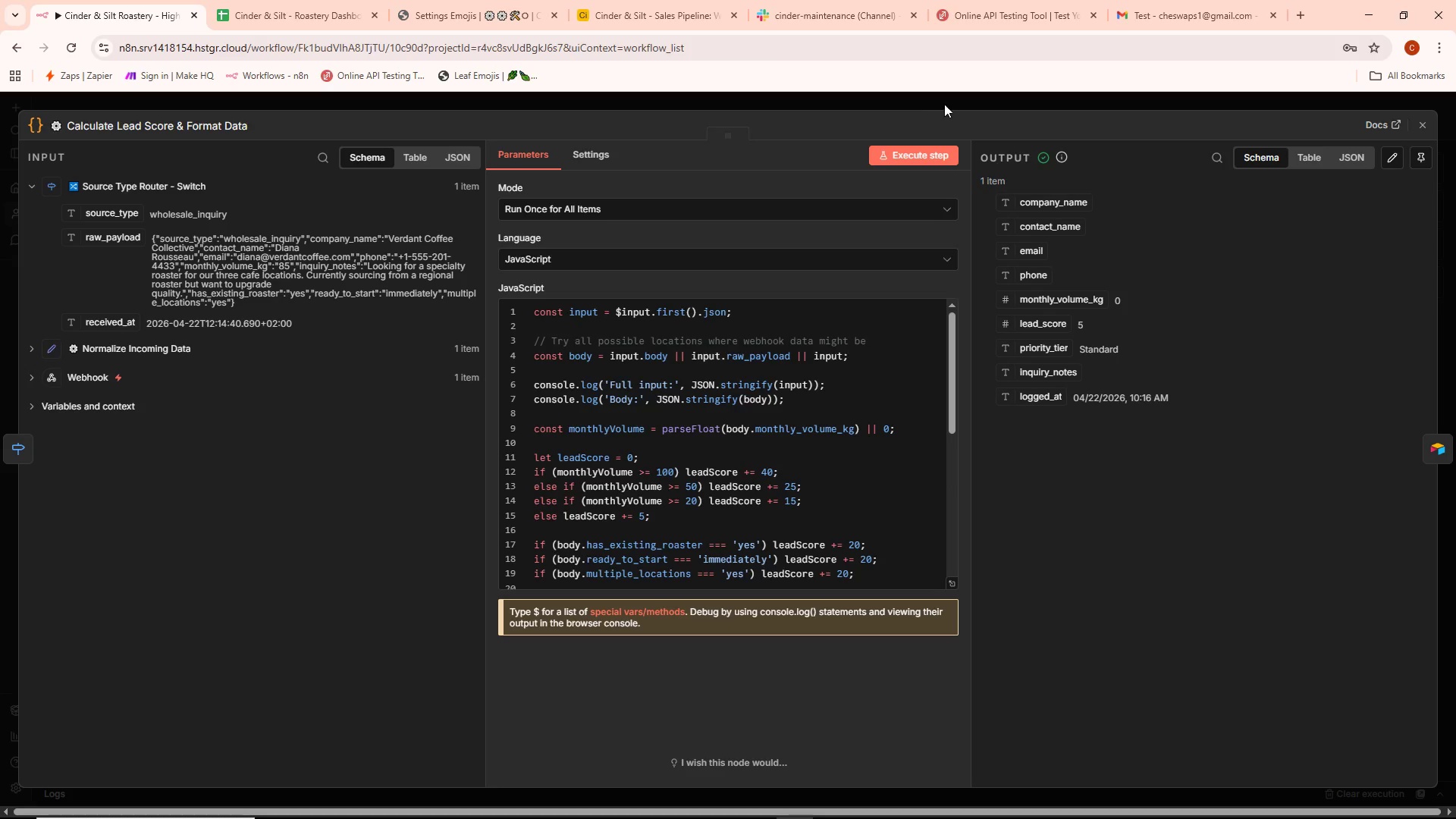 
left_click([948, 99])
 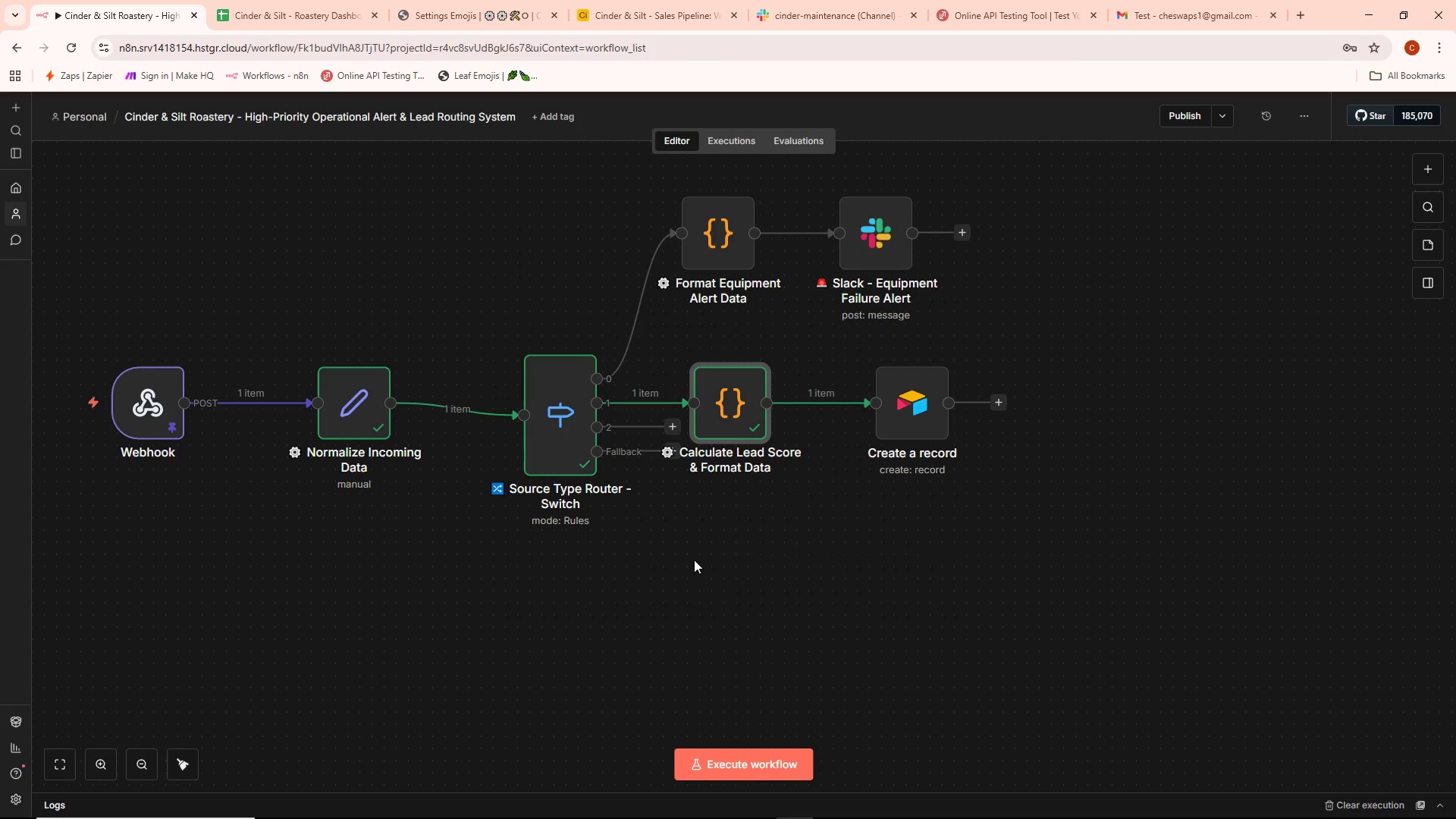 
left_click([730, 396])
 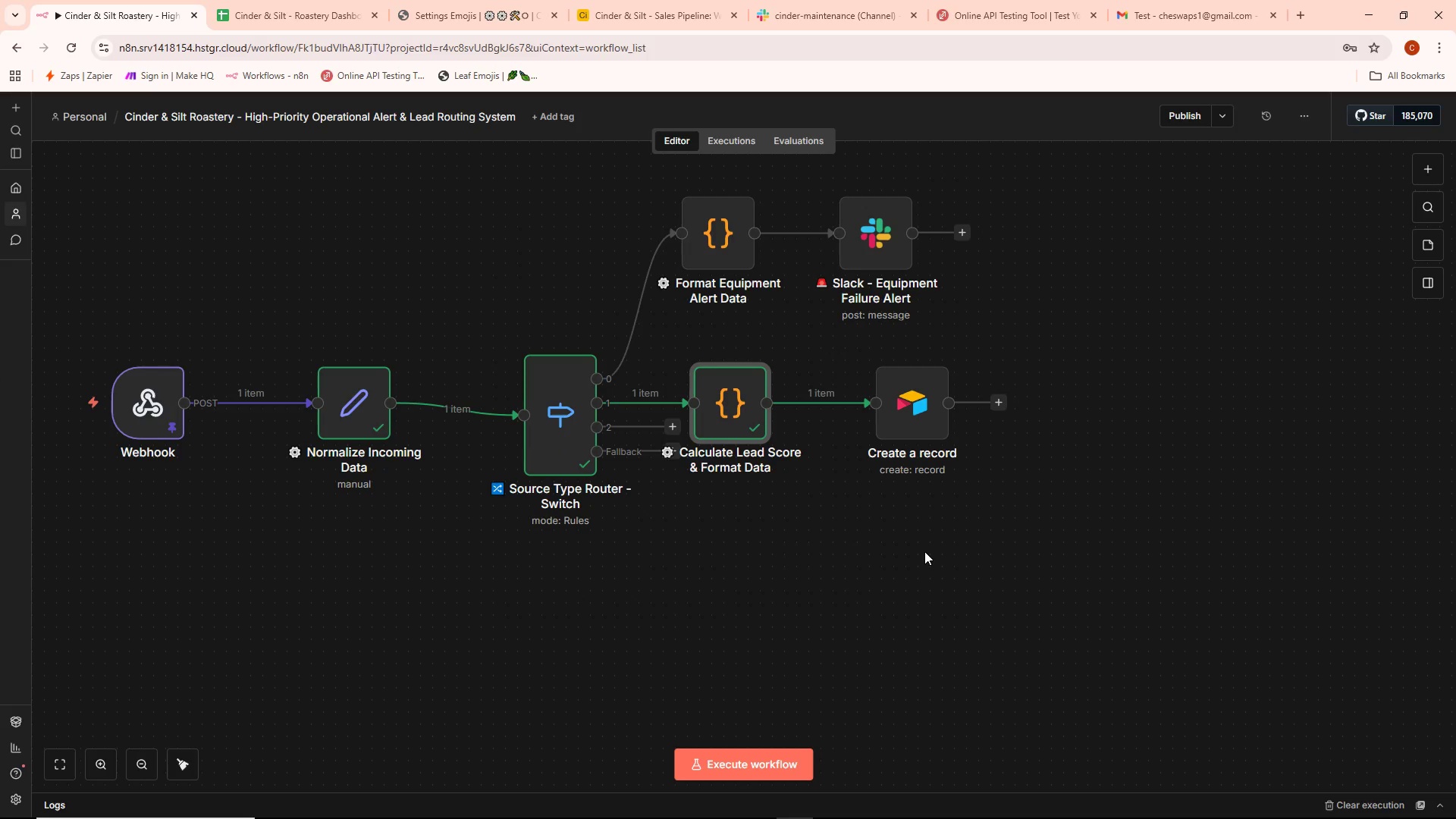 
wait(27.11)
 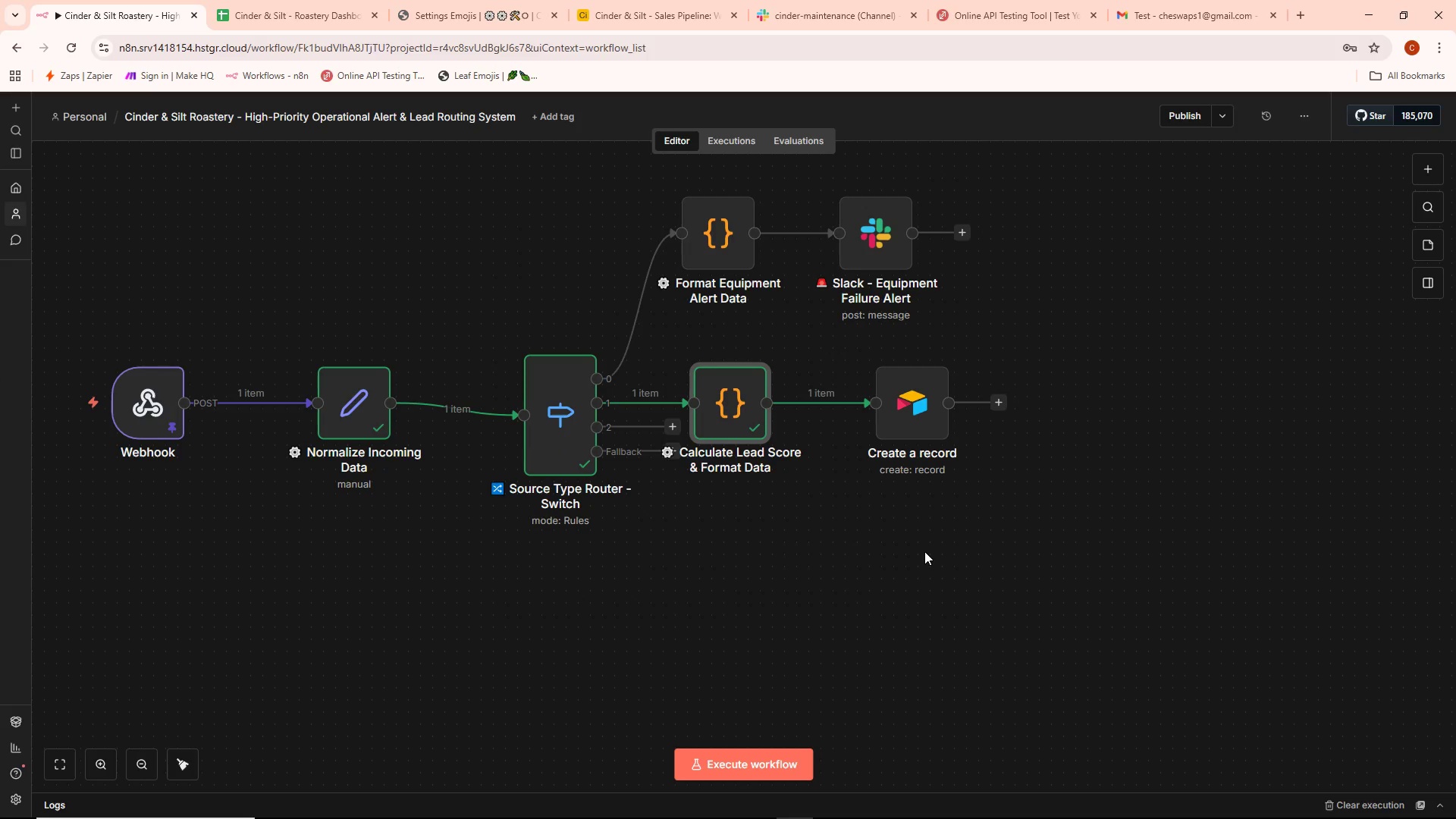 
double_click([719, 437])
 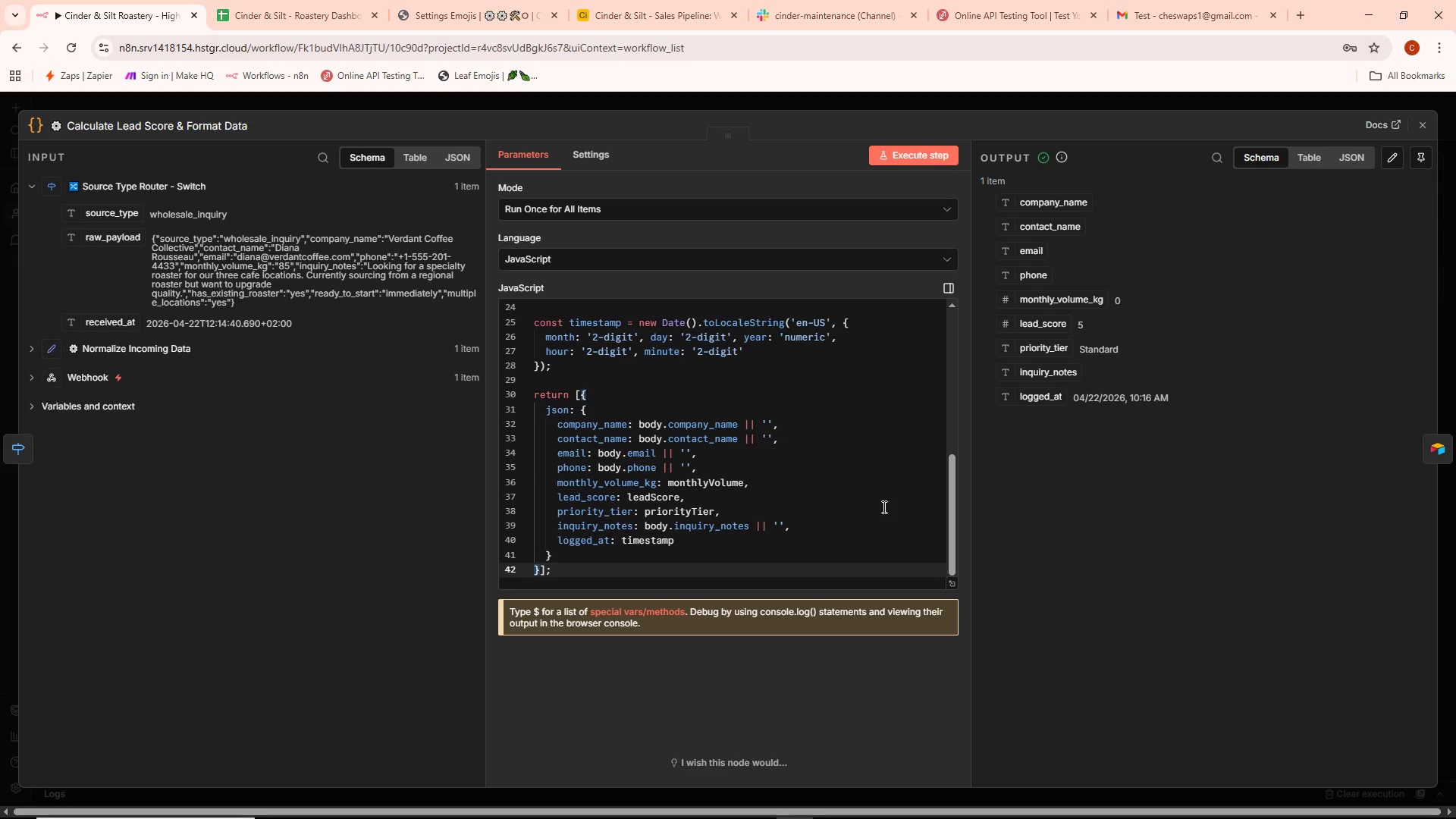 
wait(39.39)
 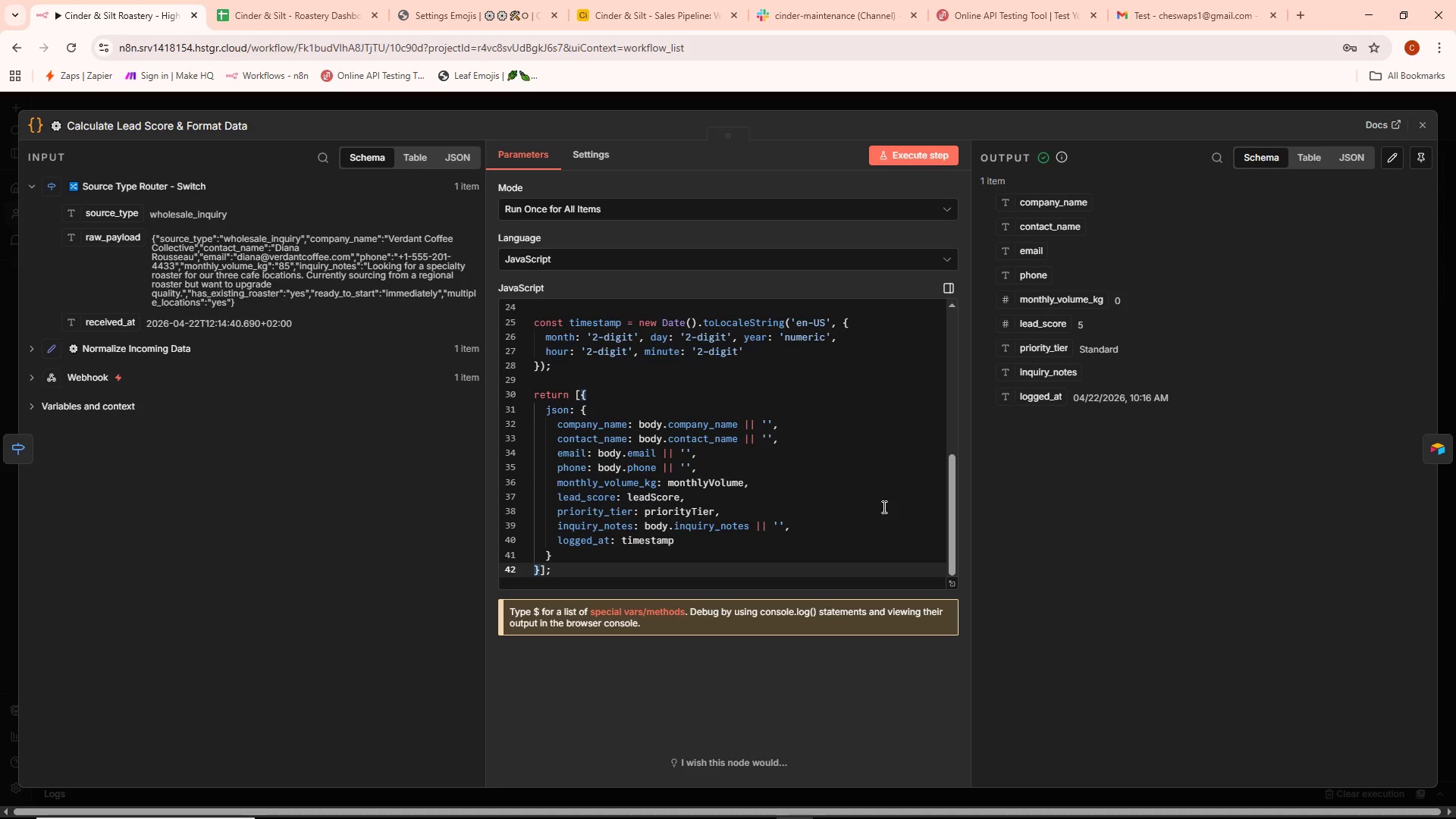 
left_click([949, 584])
 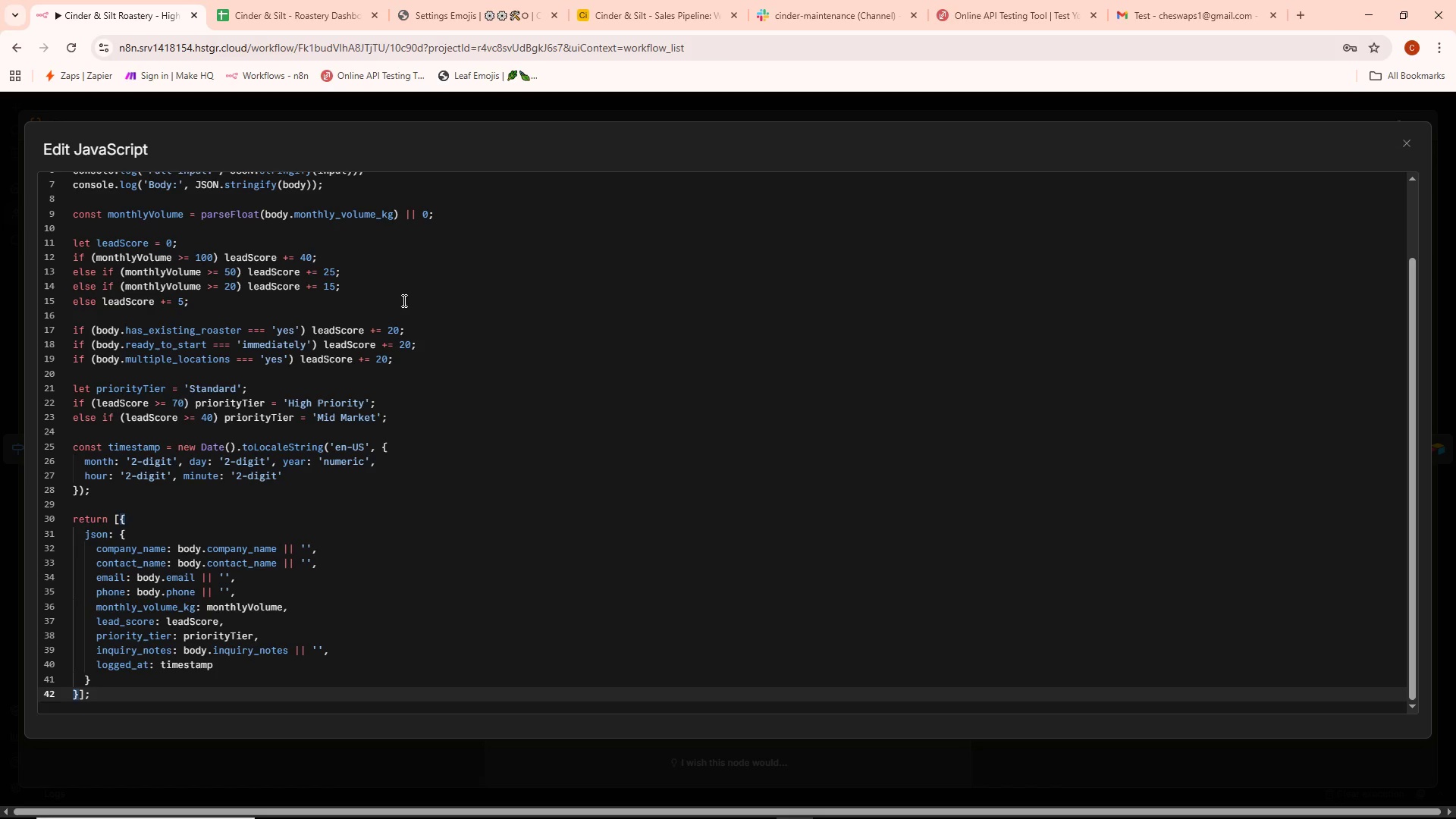 
scroll: coordinate [246, 267], scroll_direction: up, amount: 9.0
 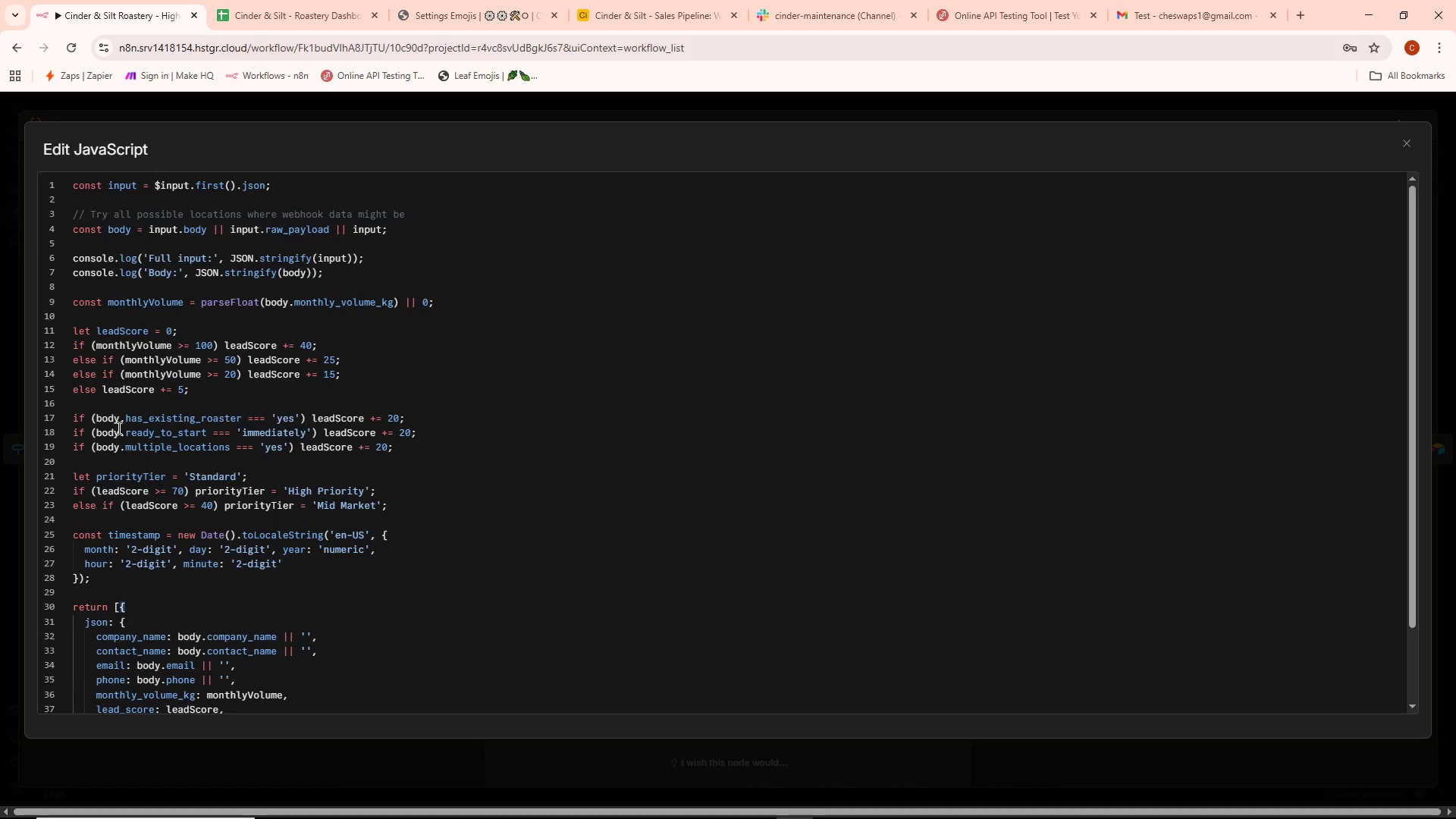 
scroll: coordinate [155, 417], scroll_direction: down, amount: 2.0
 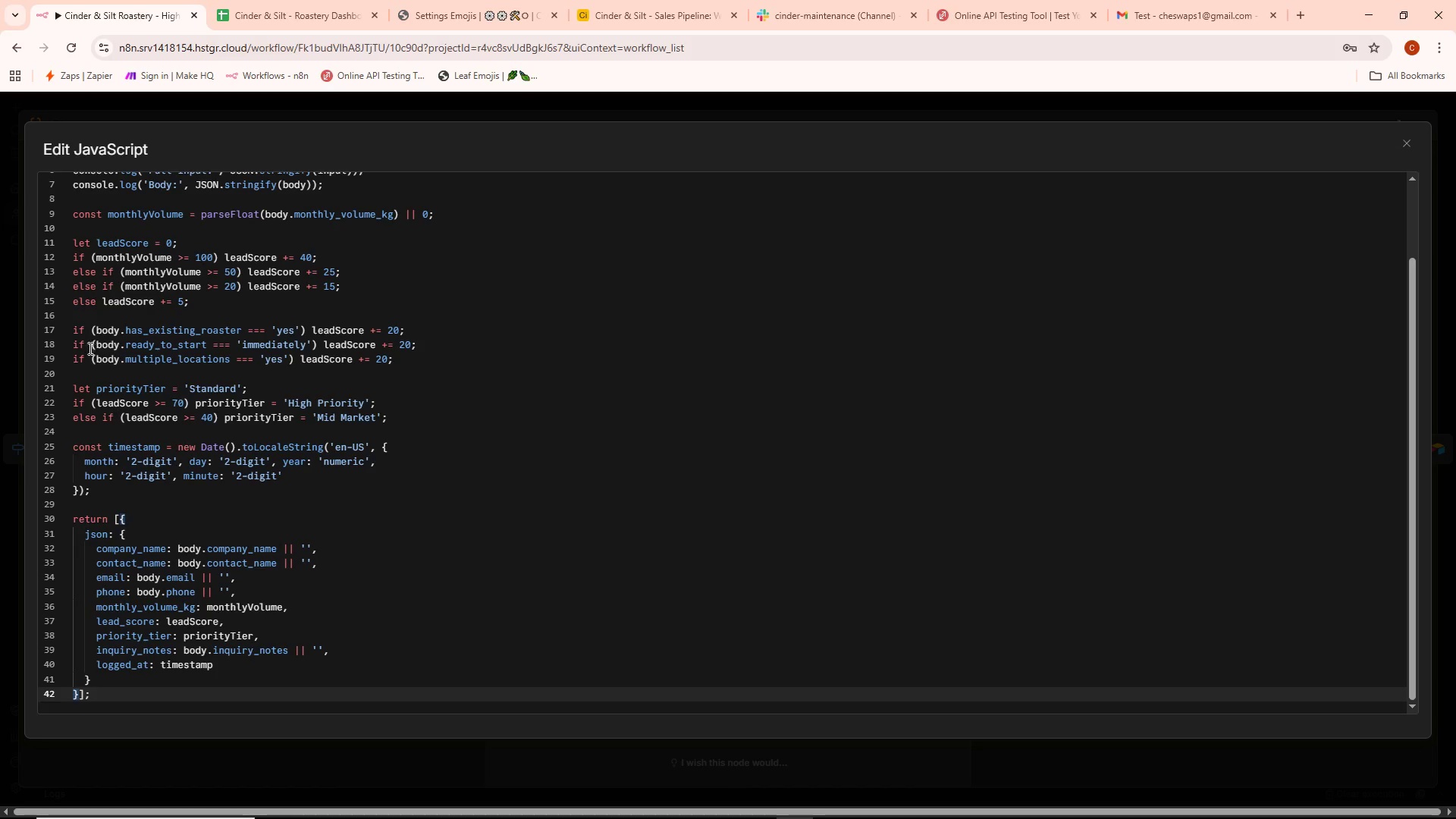 
scroll: coordinate [212, 289], scroll_direction: up, amount: 6.0
 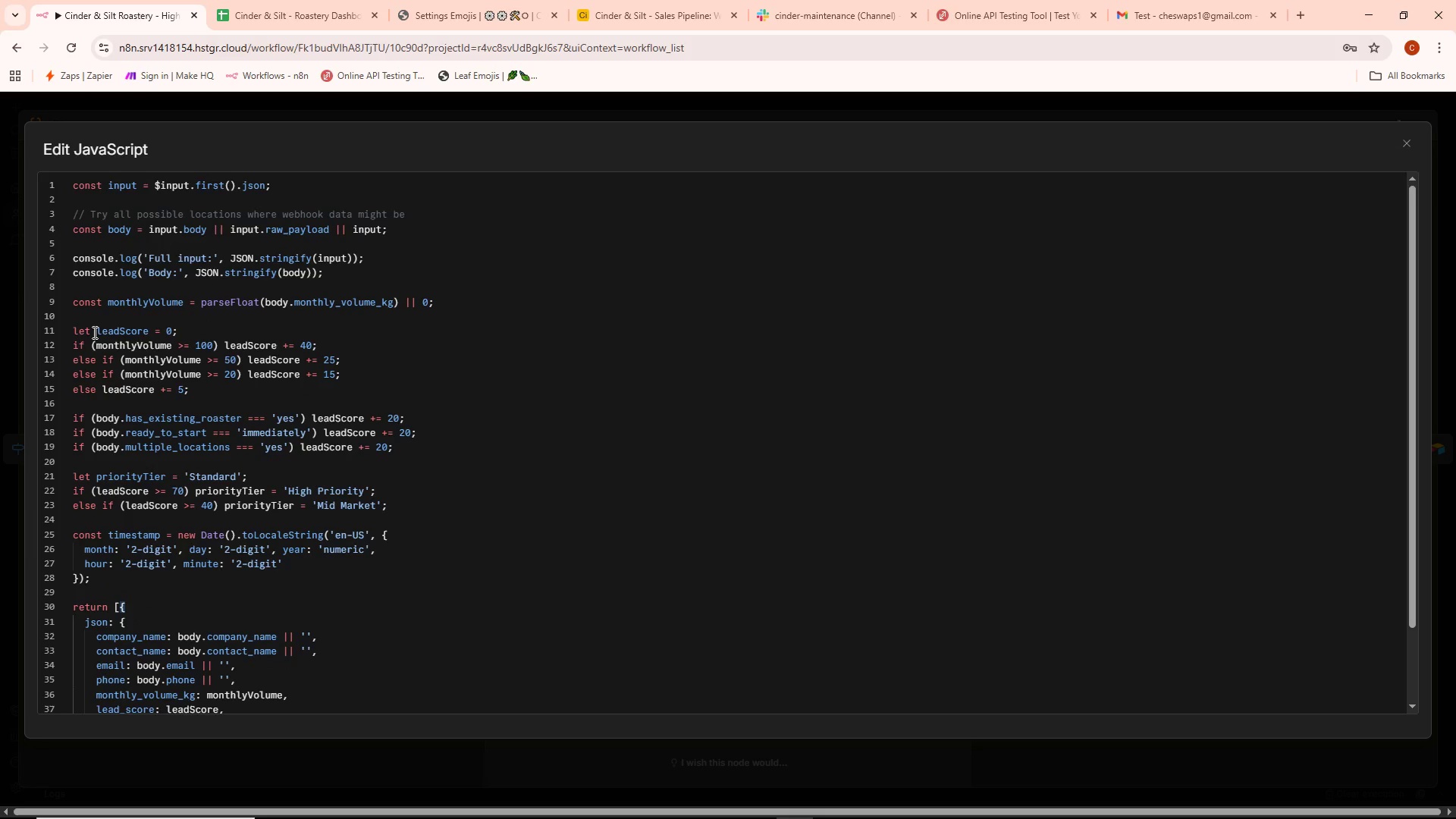 
wait(9.2)
 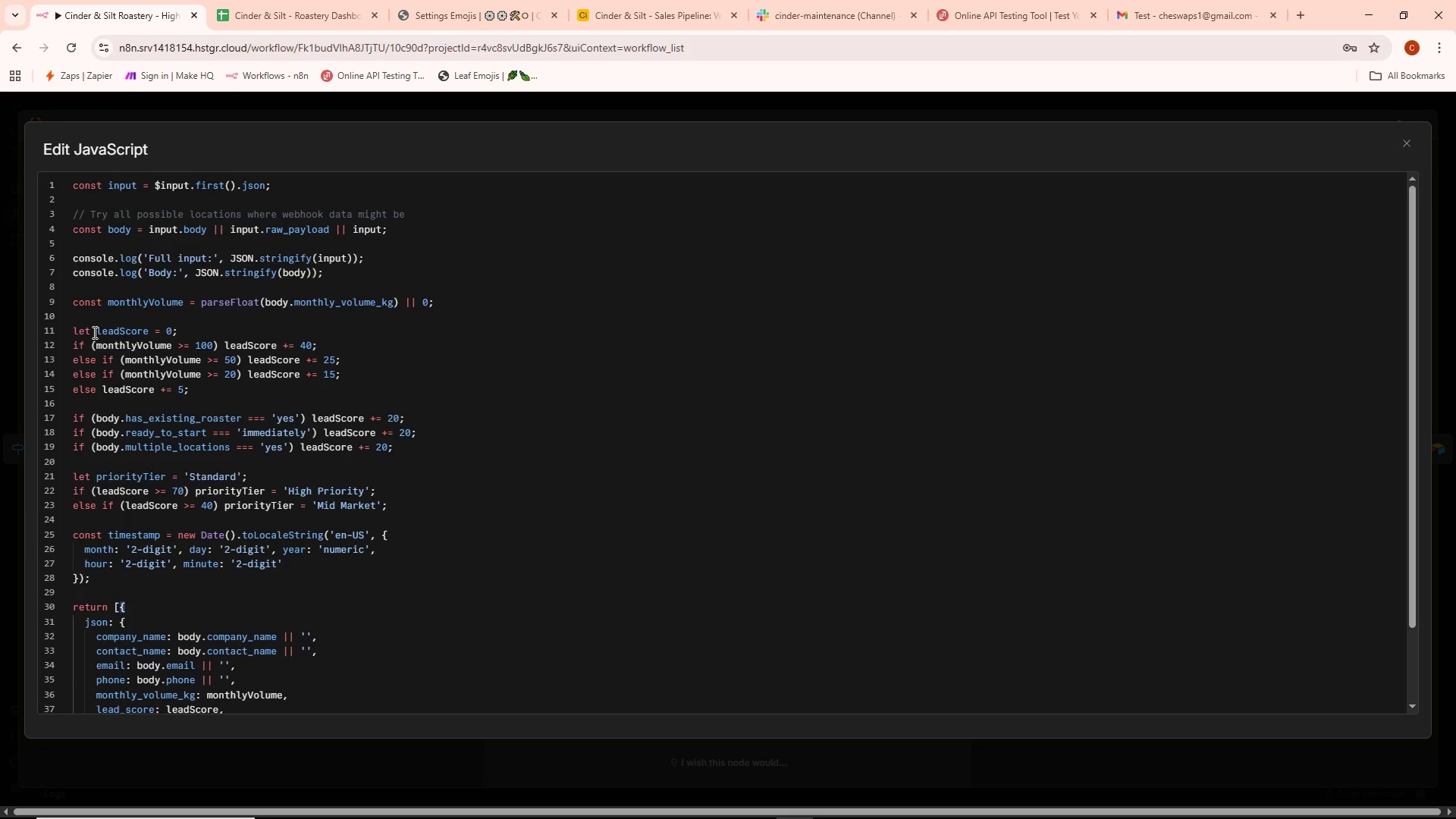 
scroll: coordinate [212, 199], scroll_direction: up, amount: 1.0
 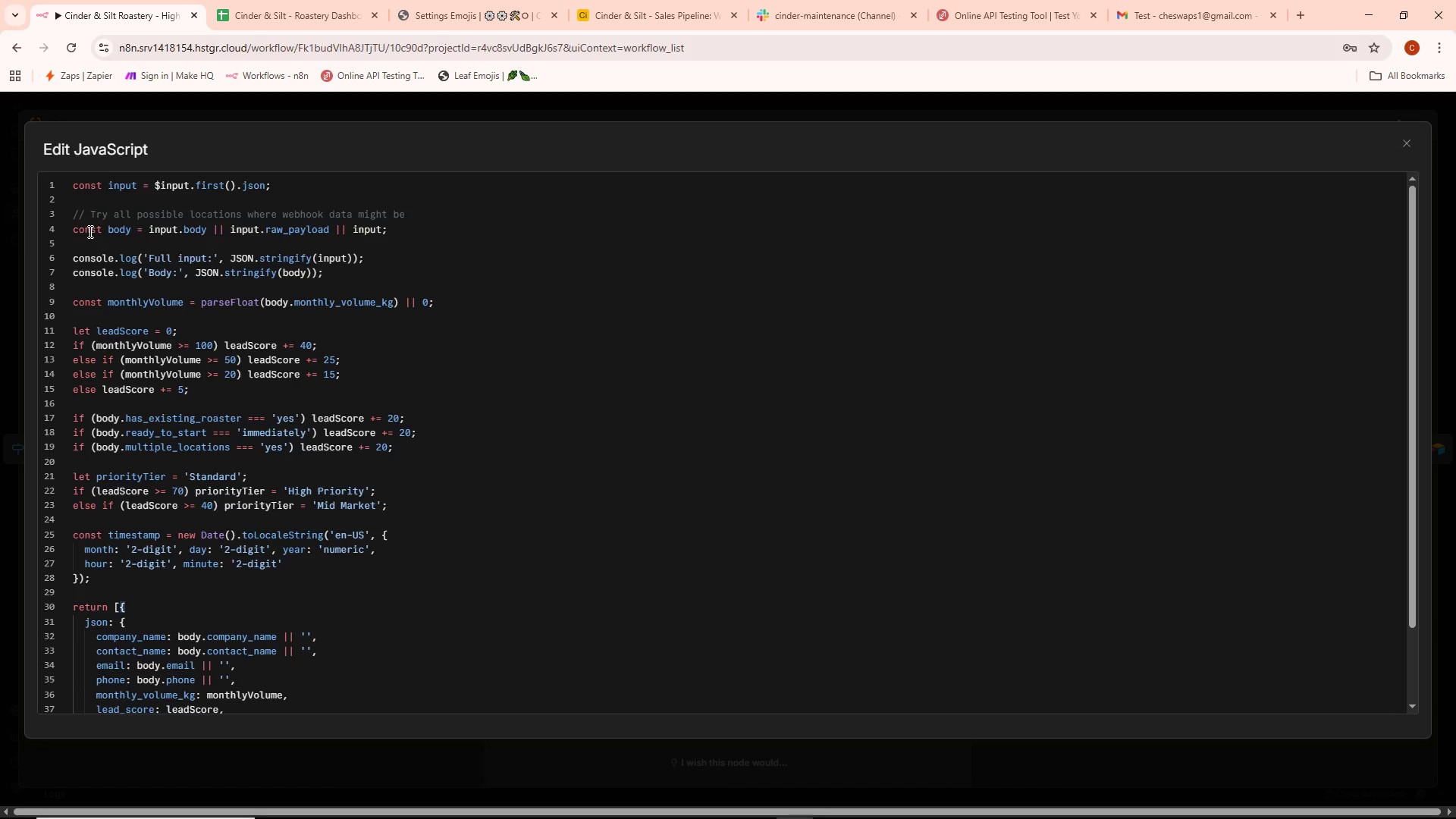 
wait(19.87)
 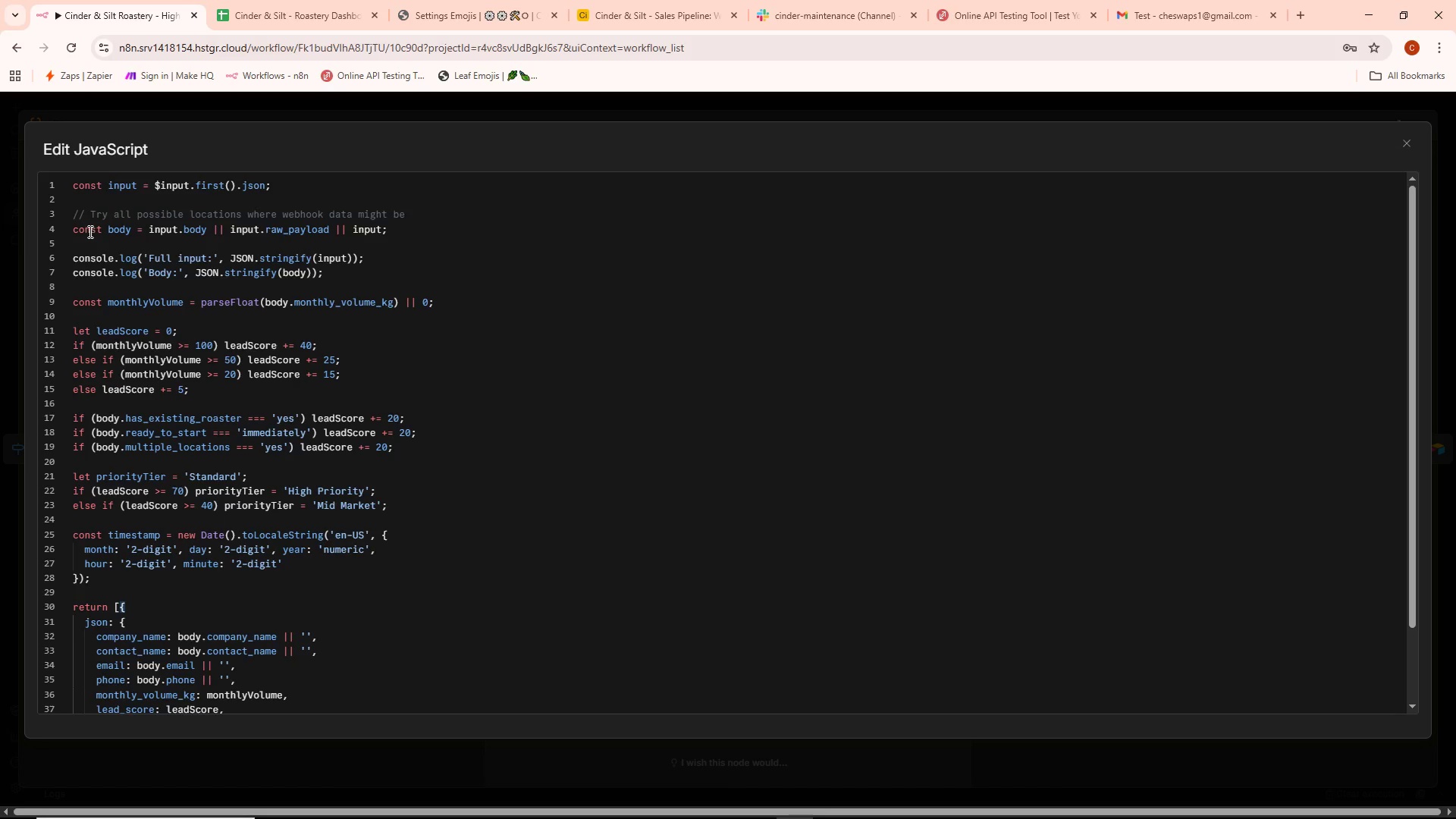 
key(F12)
 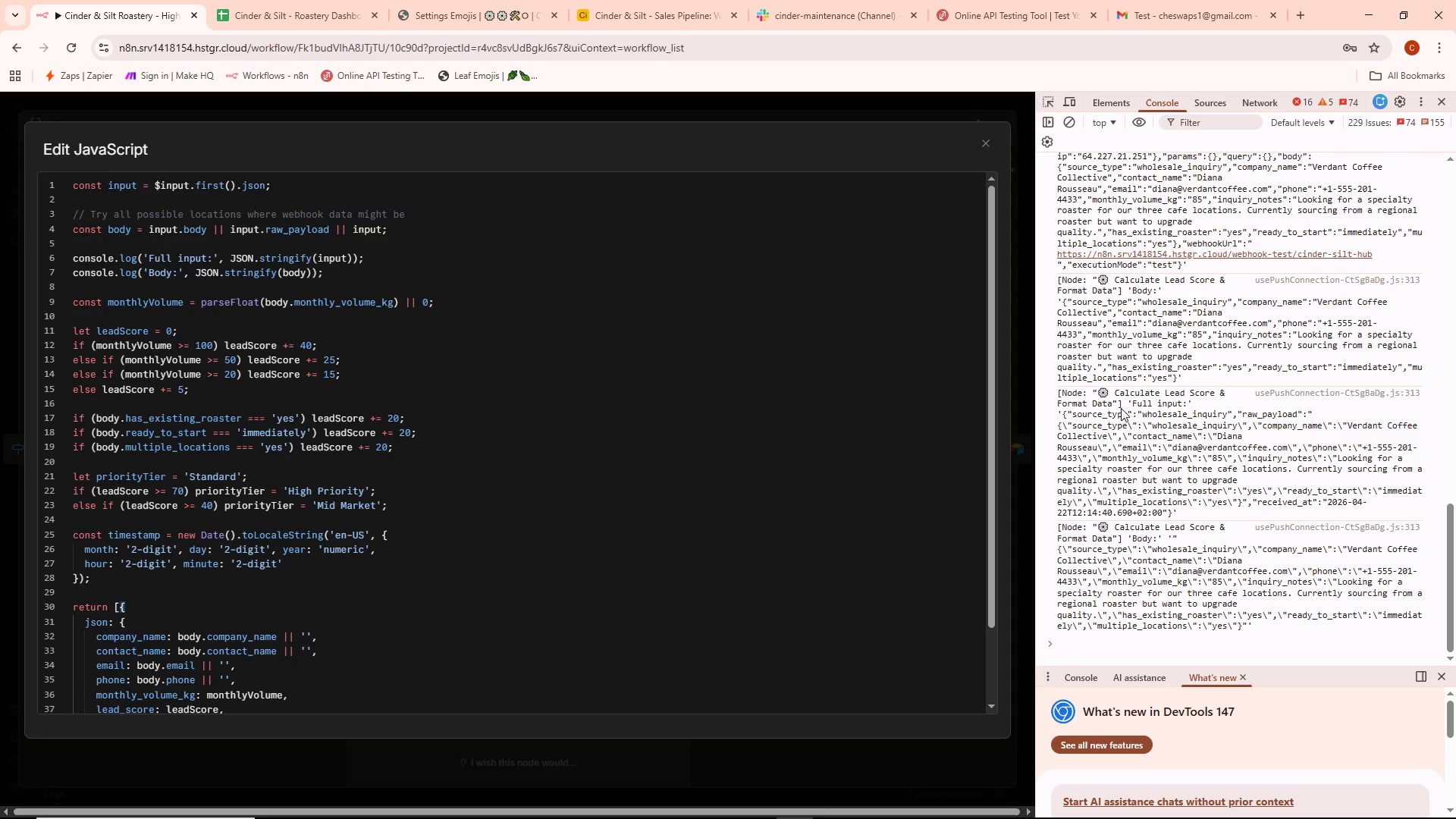 
scroll: coordinate [1121, 408], scroll_direction: up, amount: 2.0
 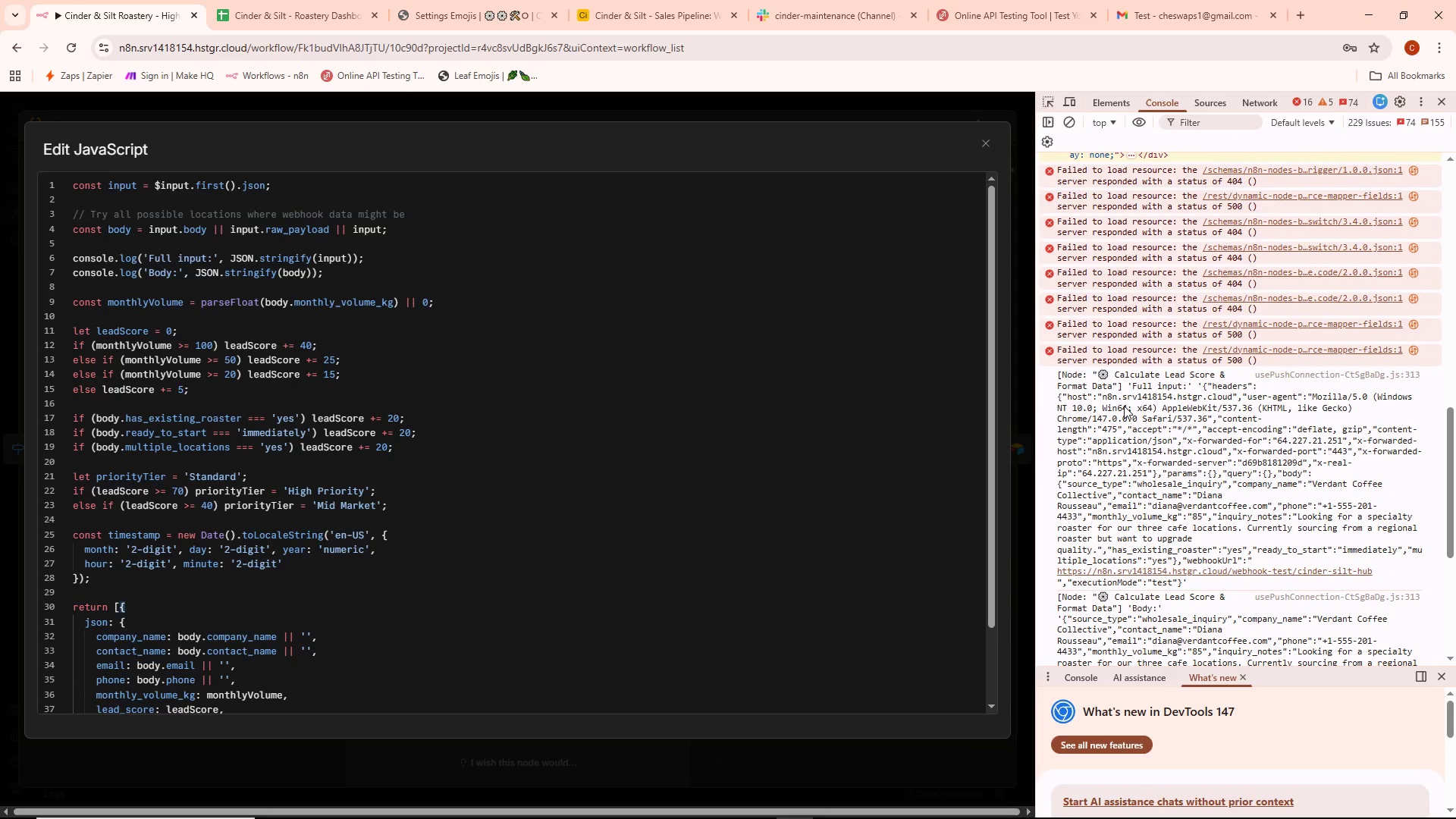 
key(F12)
 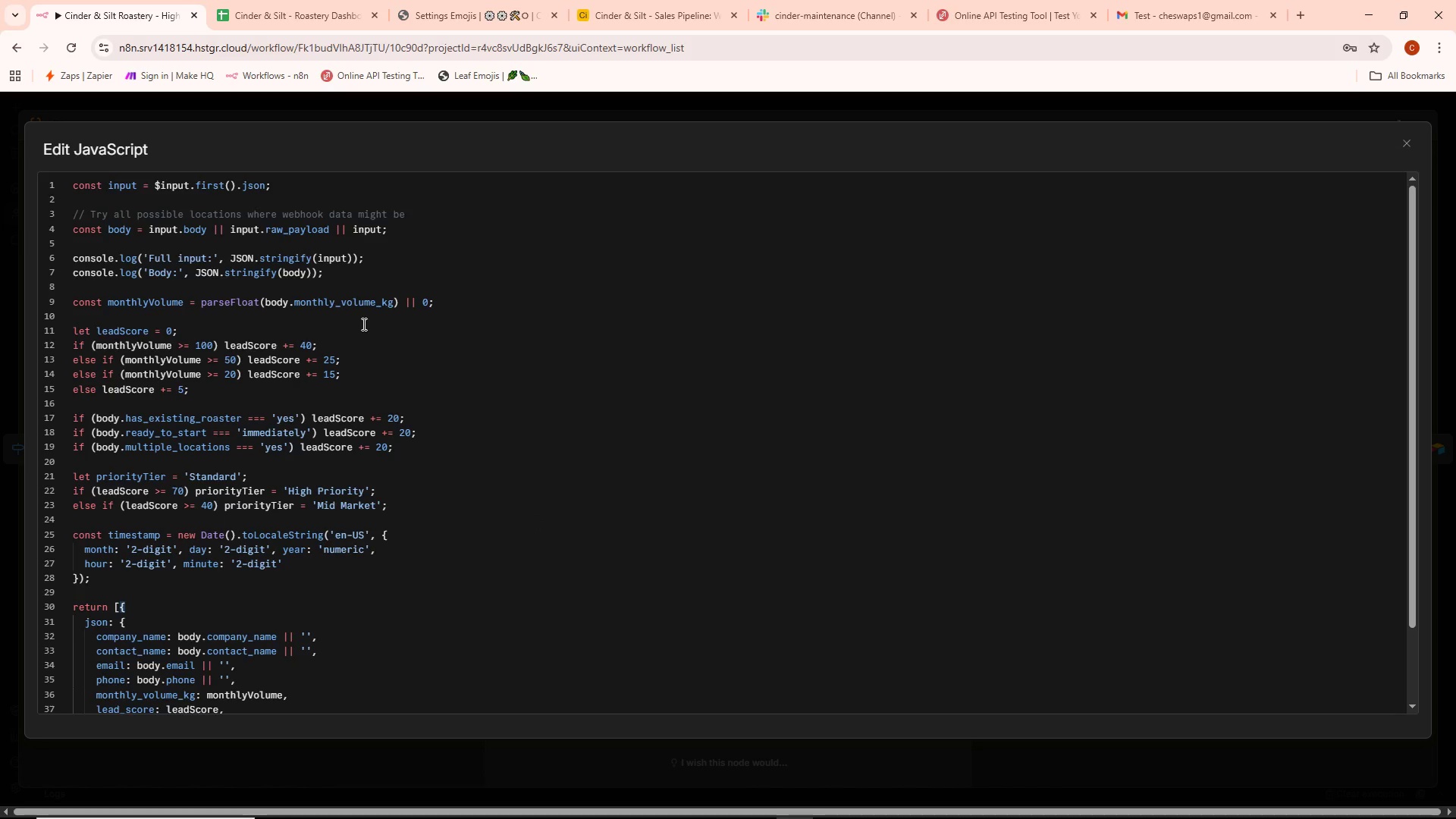 
scroll: coordinate [1124, 405], scroll_direction: down, amount: 6.0
 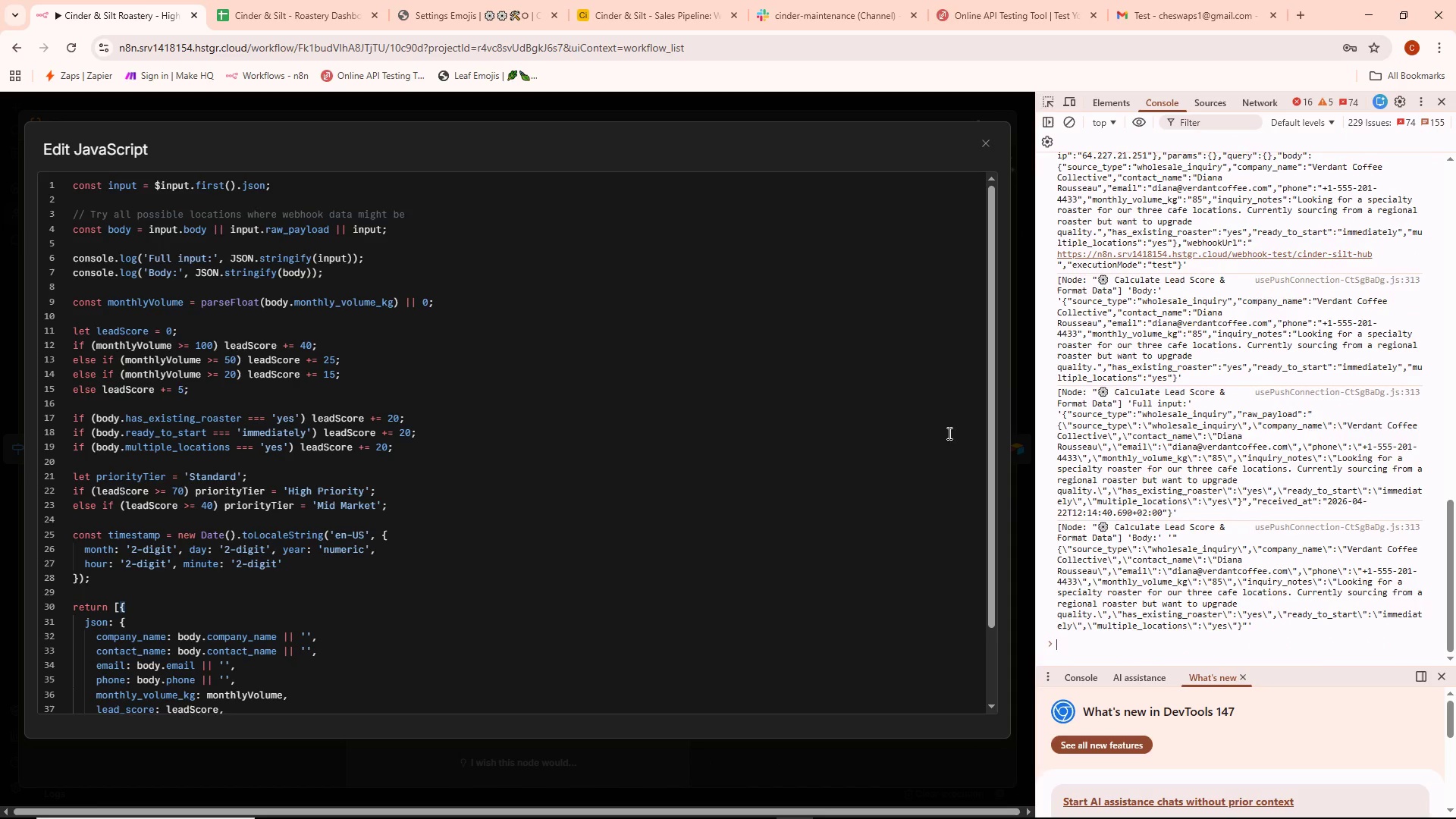 
wait(44.94)
 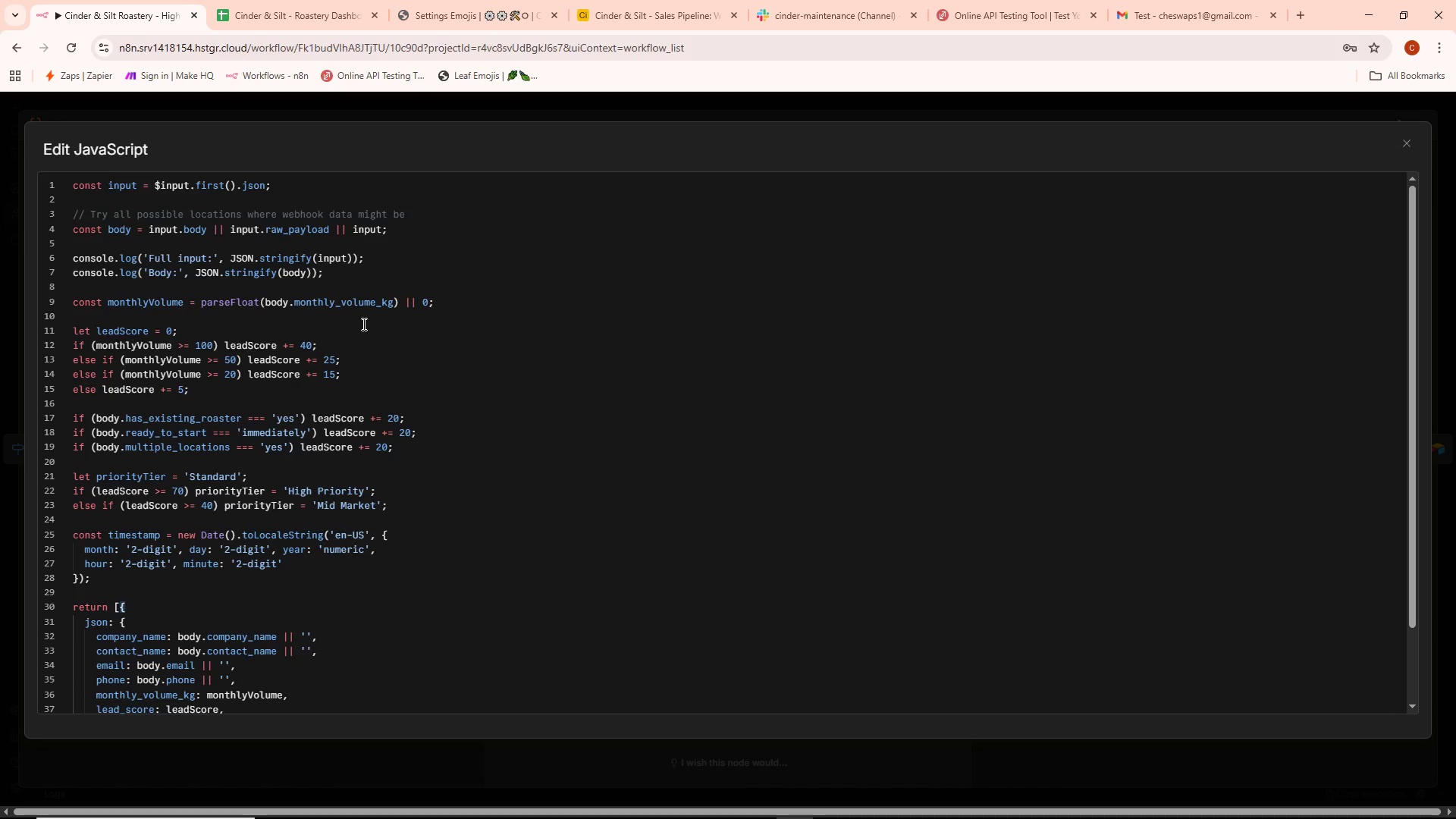 
left_click([298, 0])
 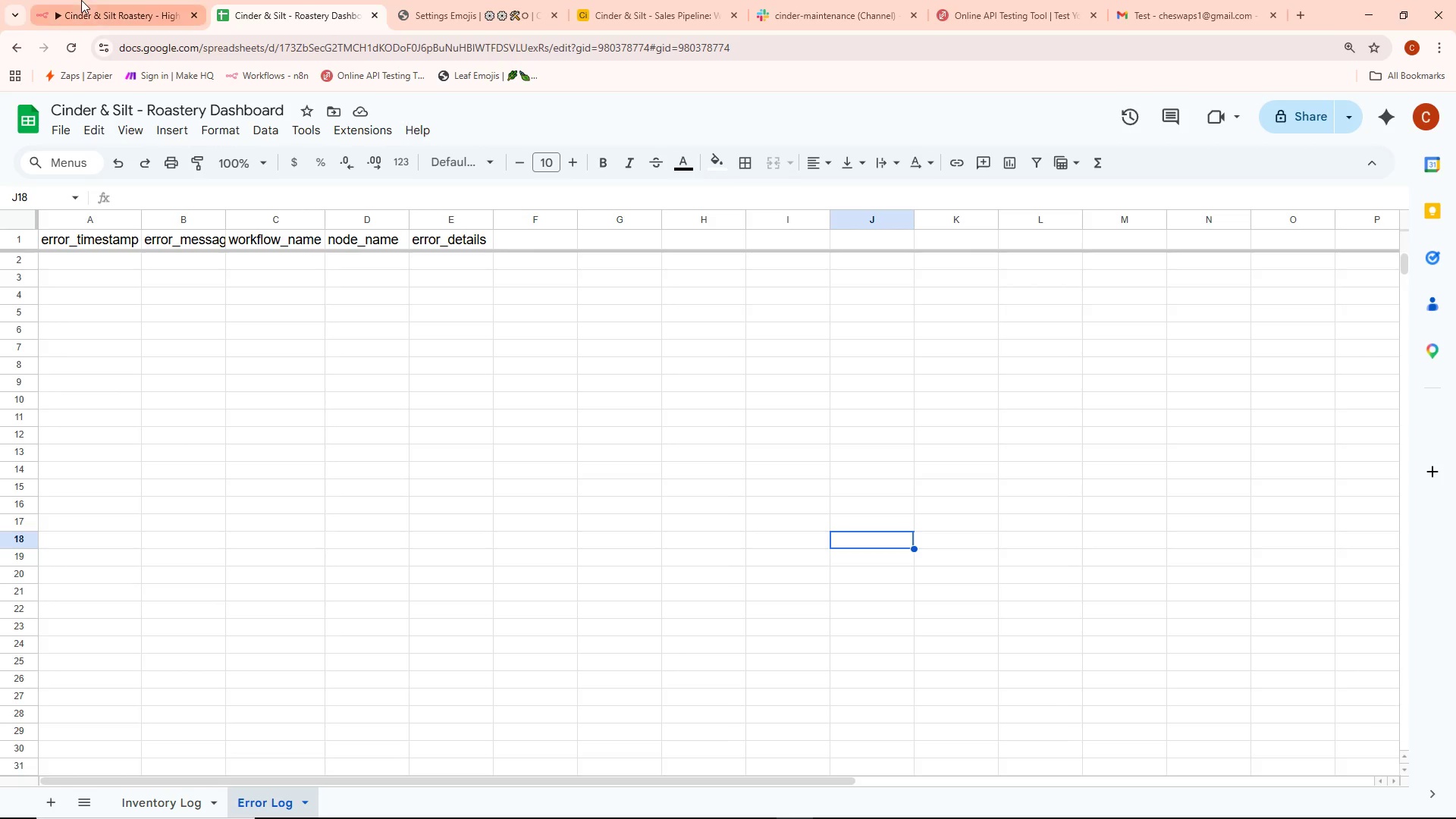 
left_click([81, 0])
 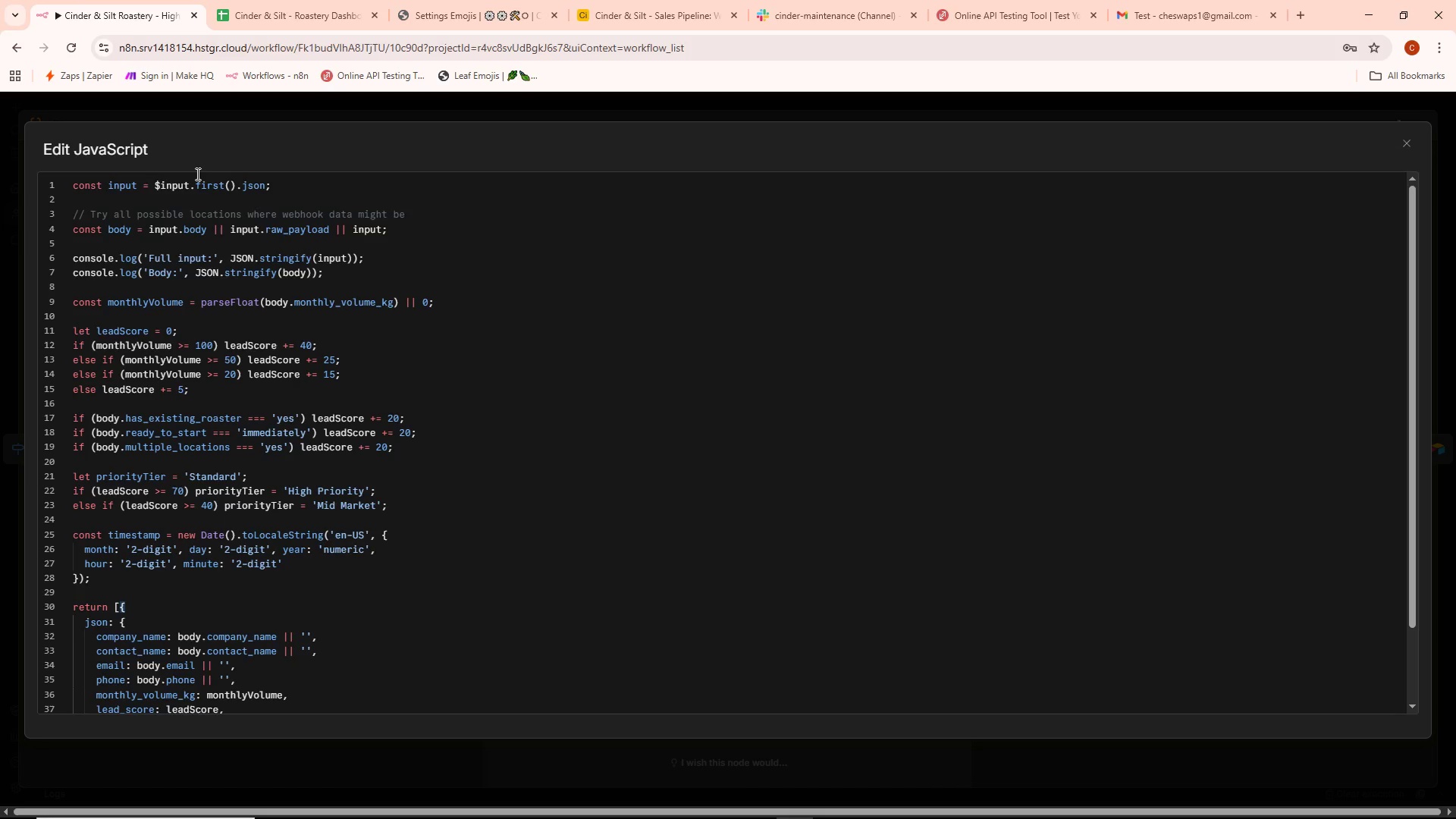 
wait(6.44)
 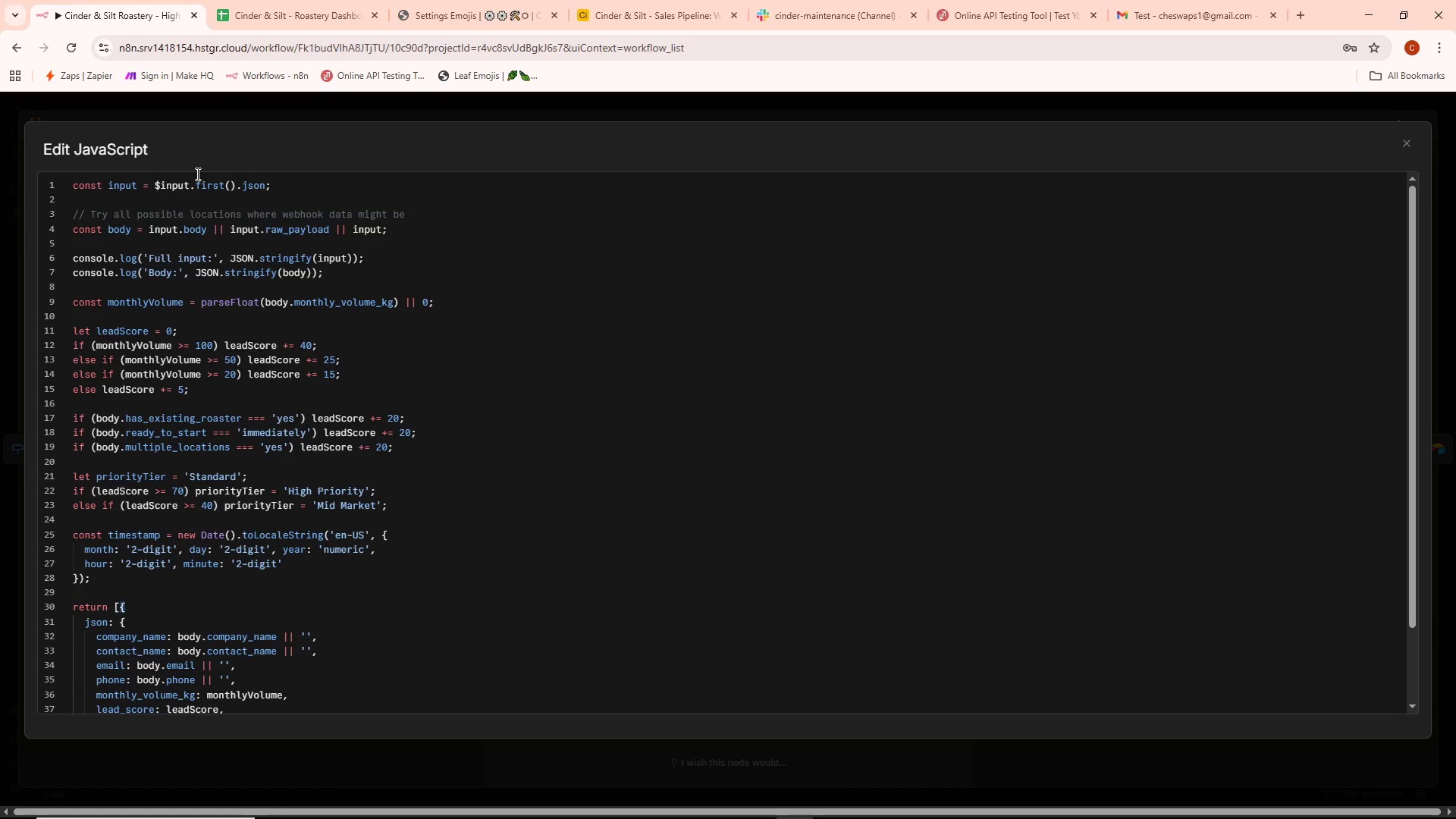 
key(Alt+AltLeft)
 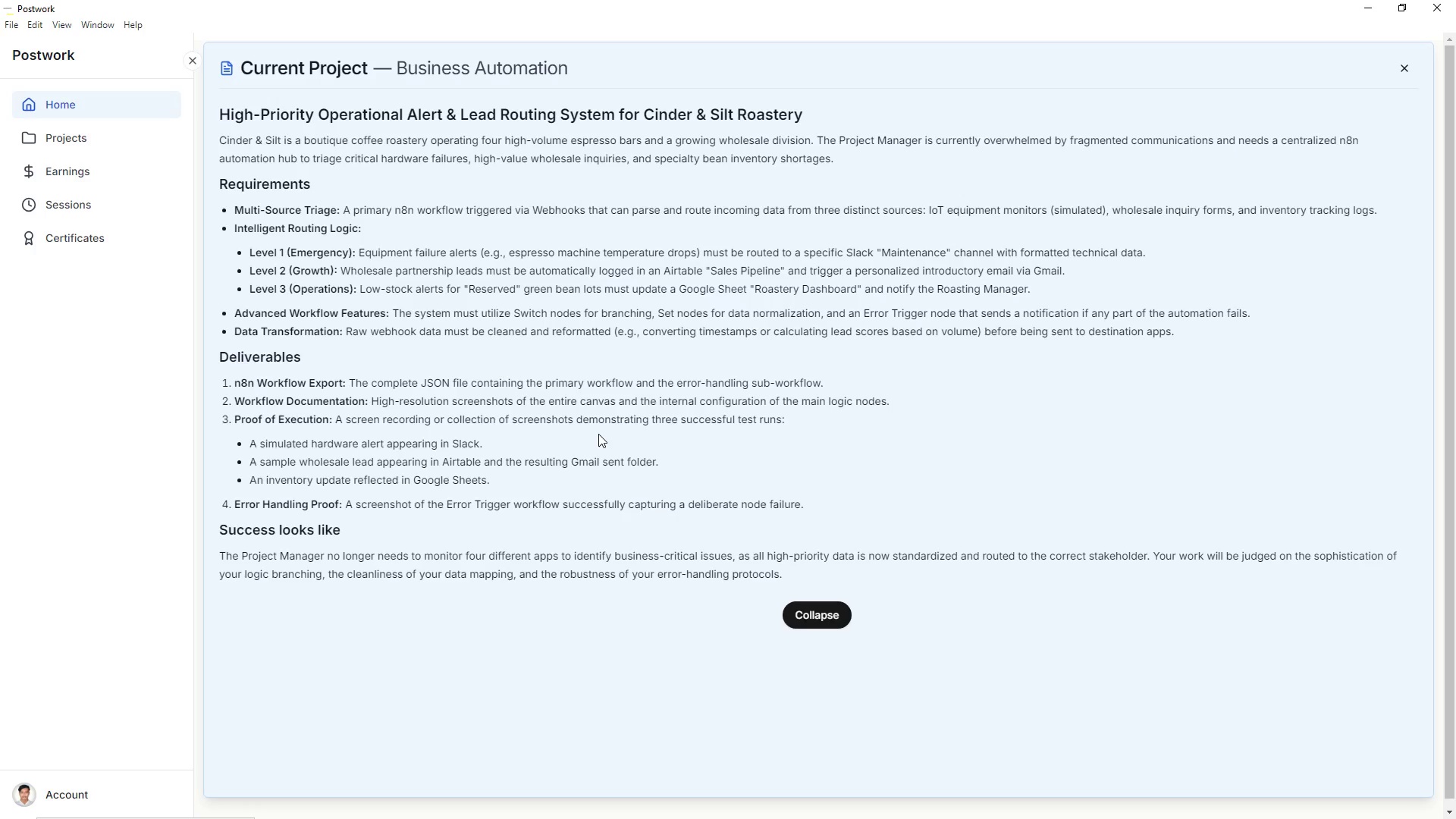 
key(Alt+Tab)